 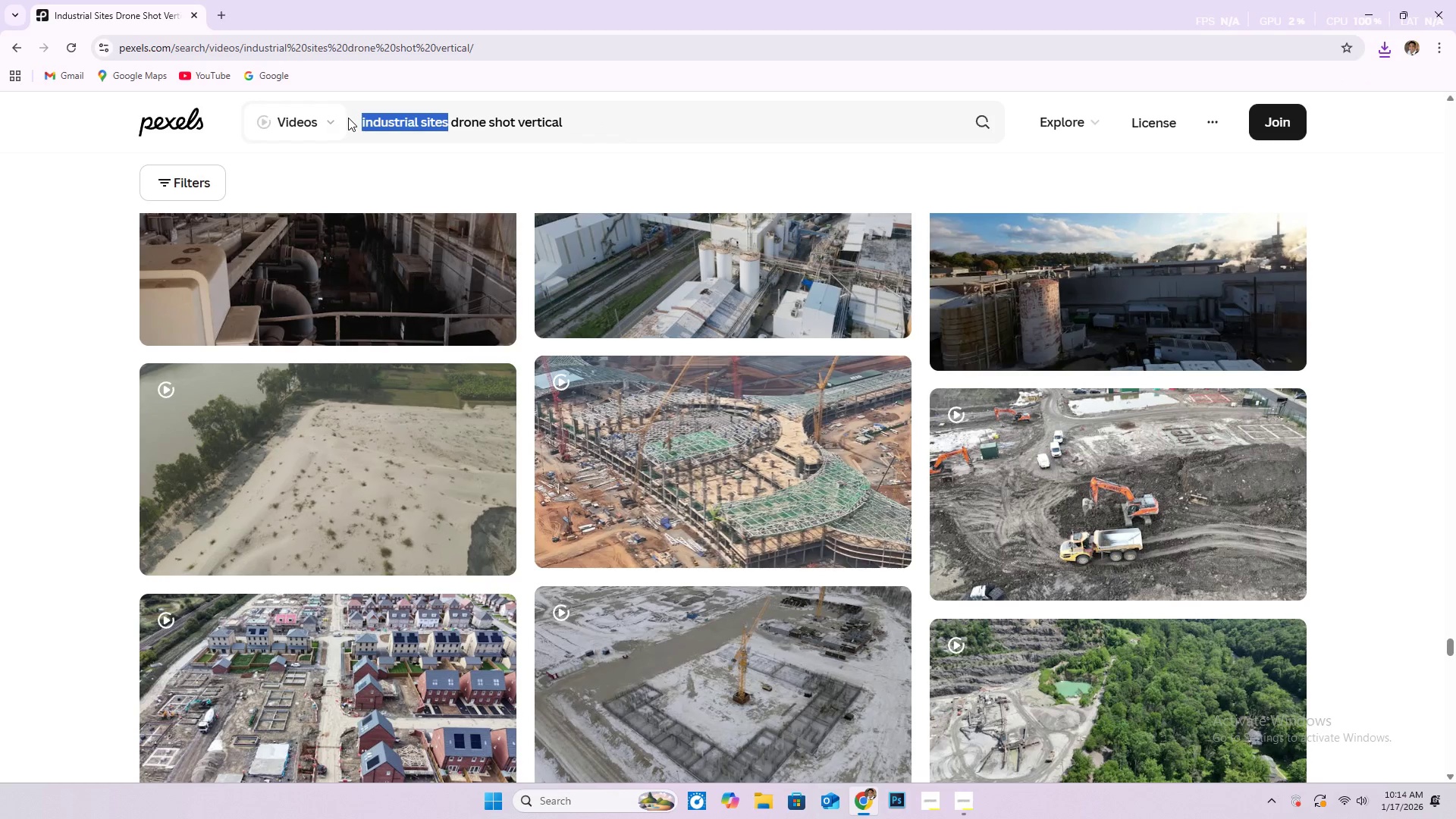 
key(Control+V)
 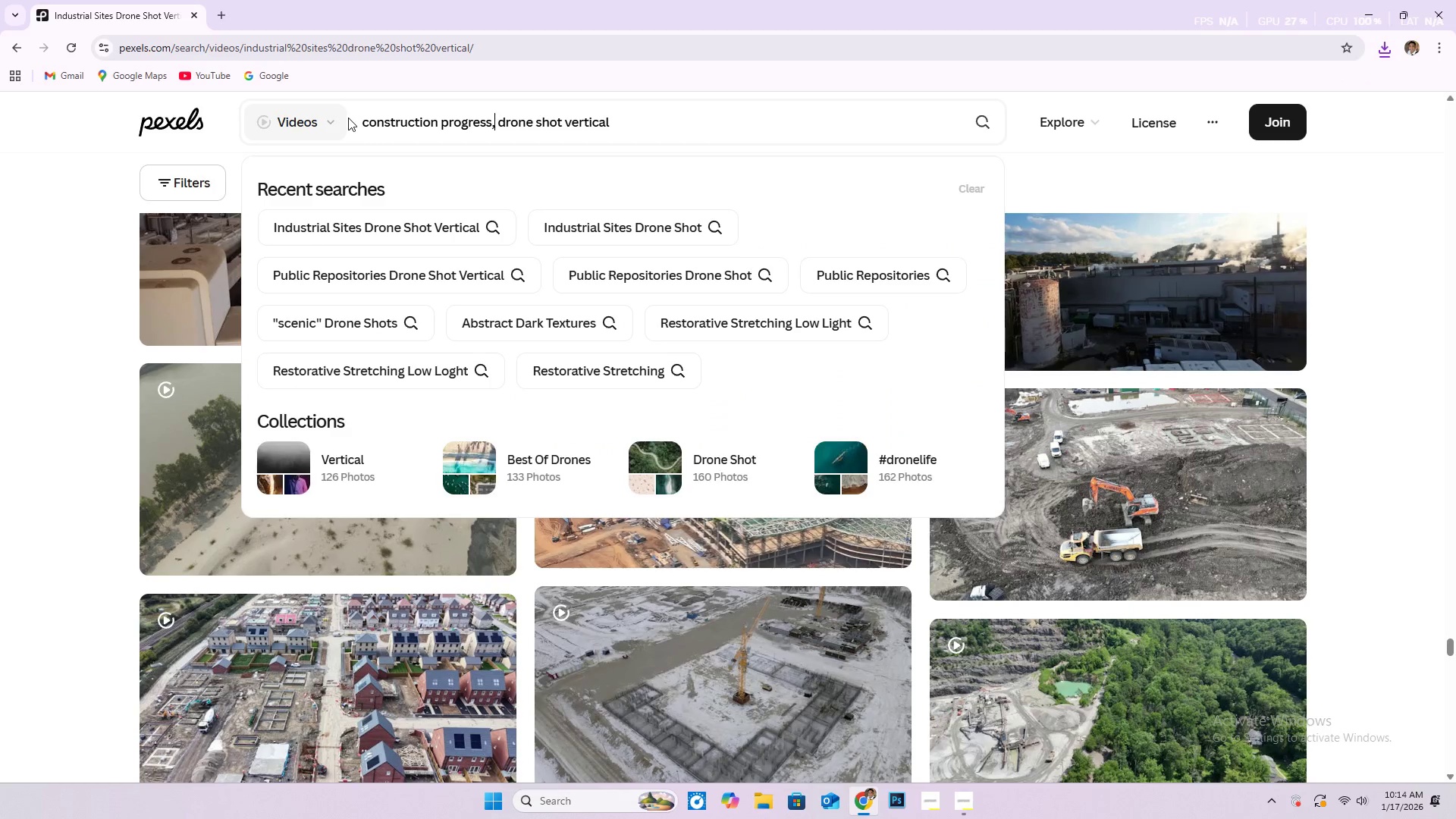 
key(NumpadEnter)
 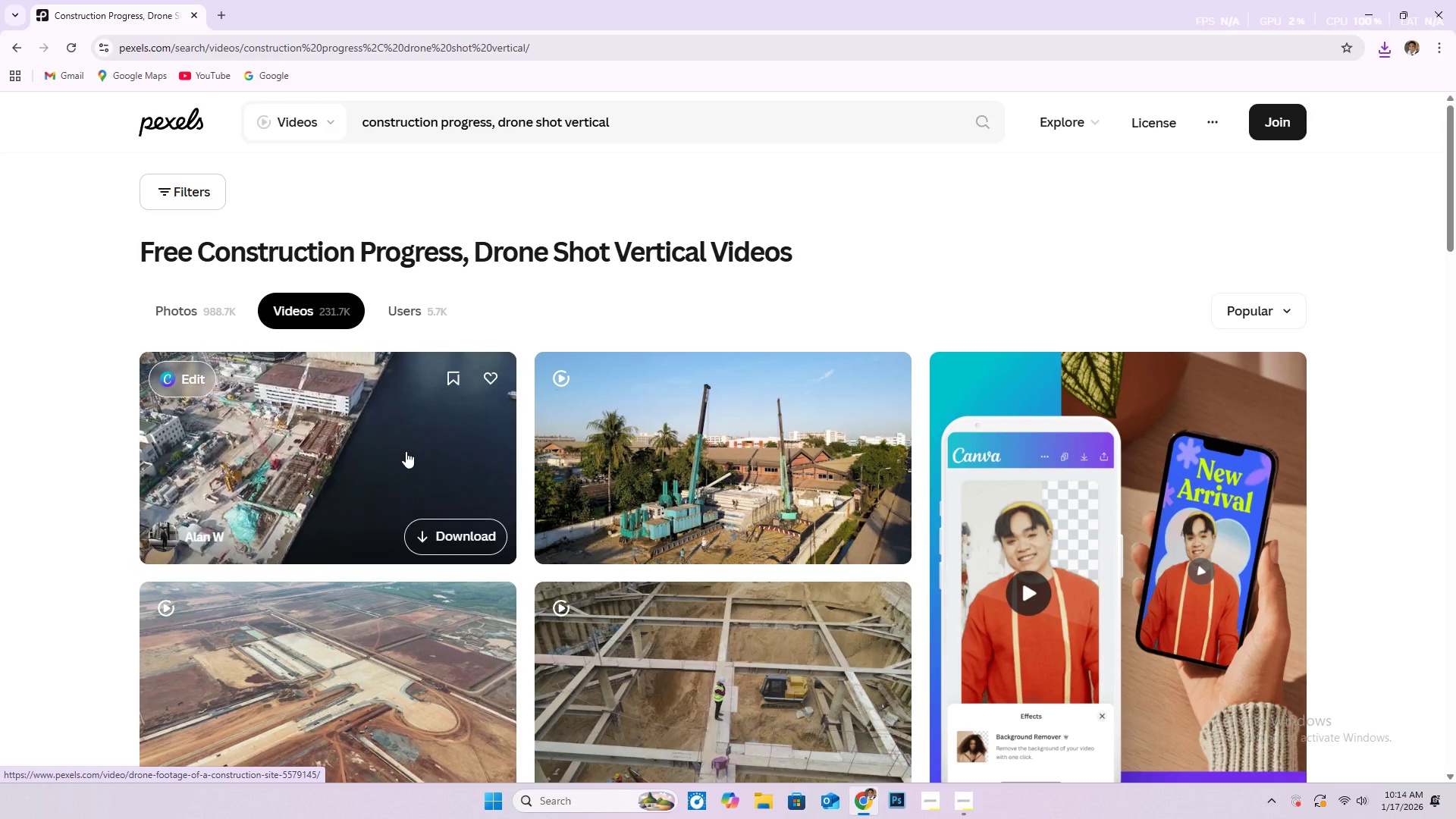 
wait(6.3)
 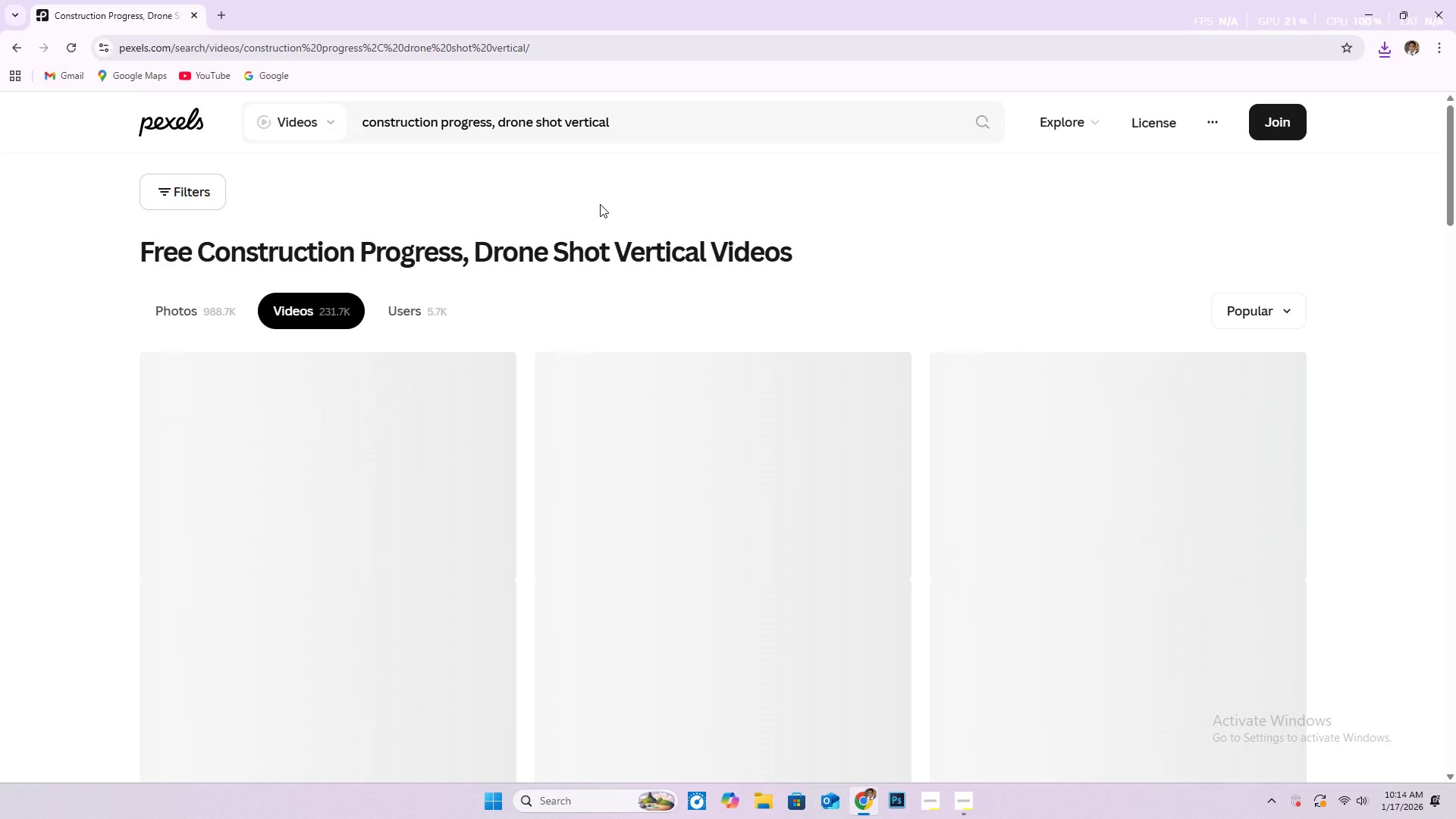 
scroll: coordinate [406, 451], scroll_direction: down, amount: 4.0
 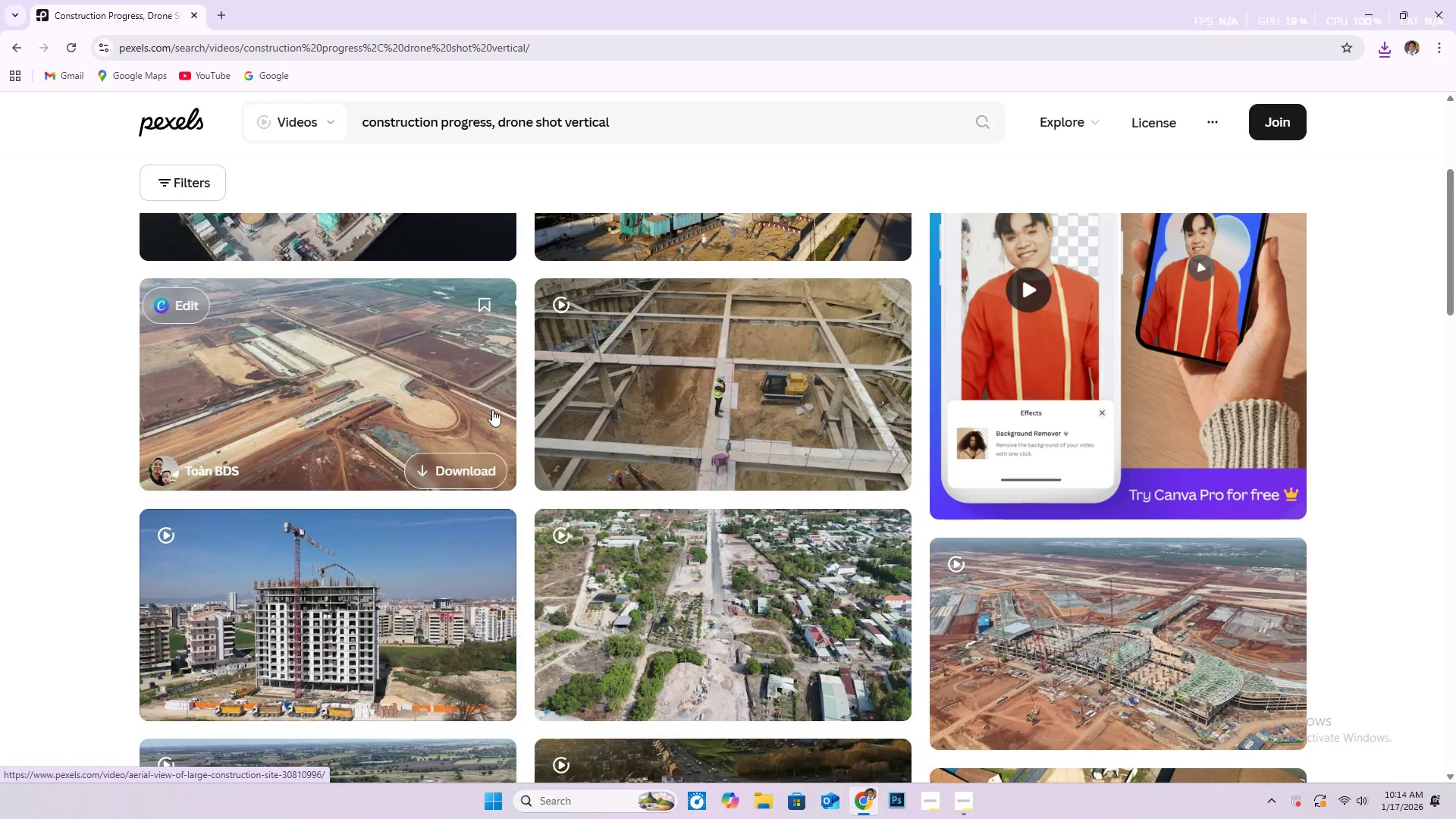 
mouse_move([699, 385])
 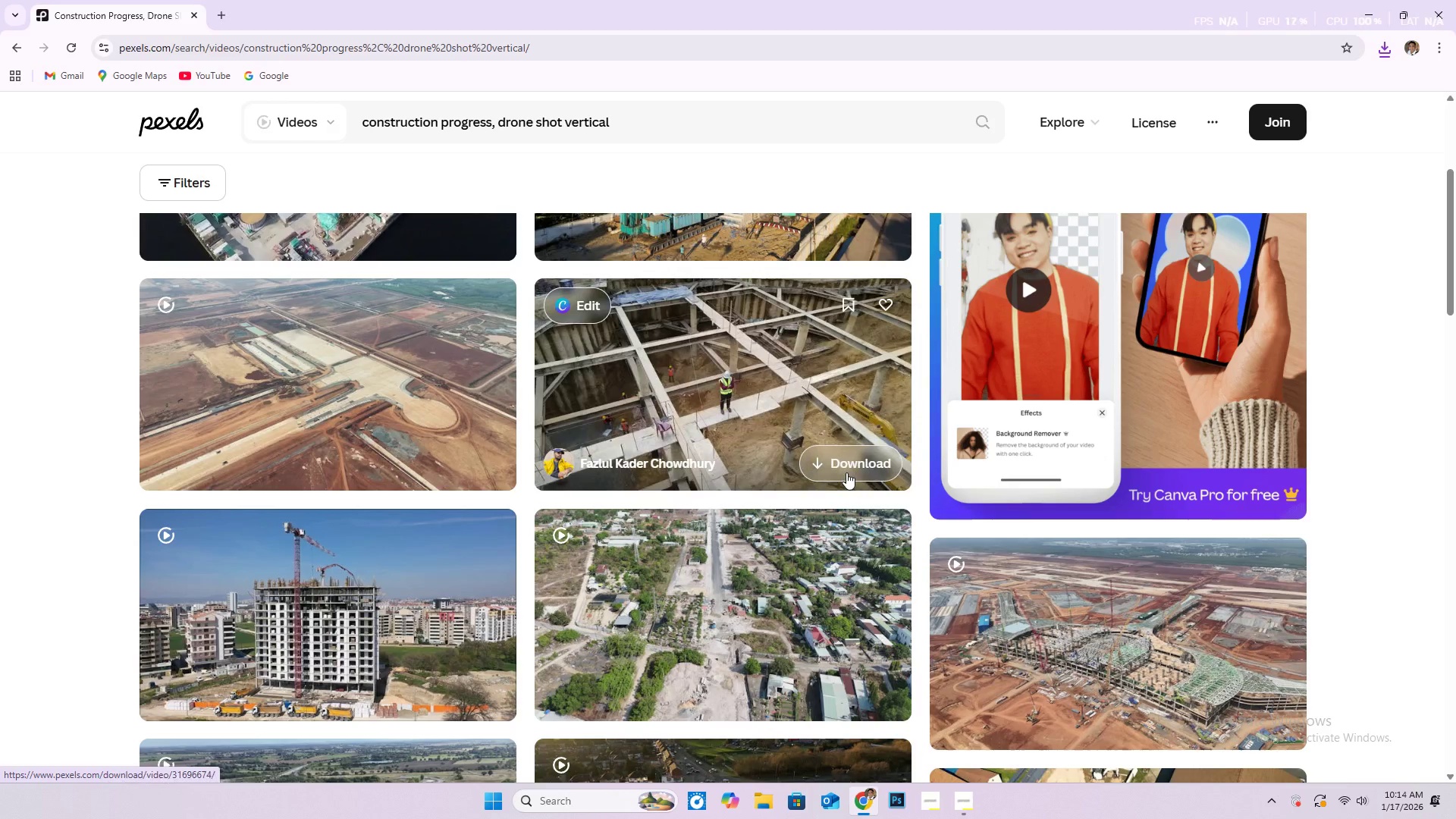 
left_click([846, 472])
 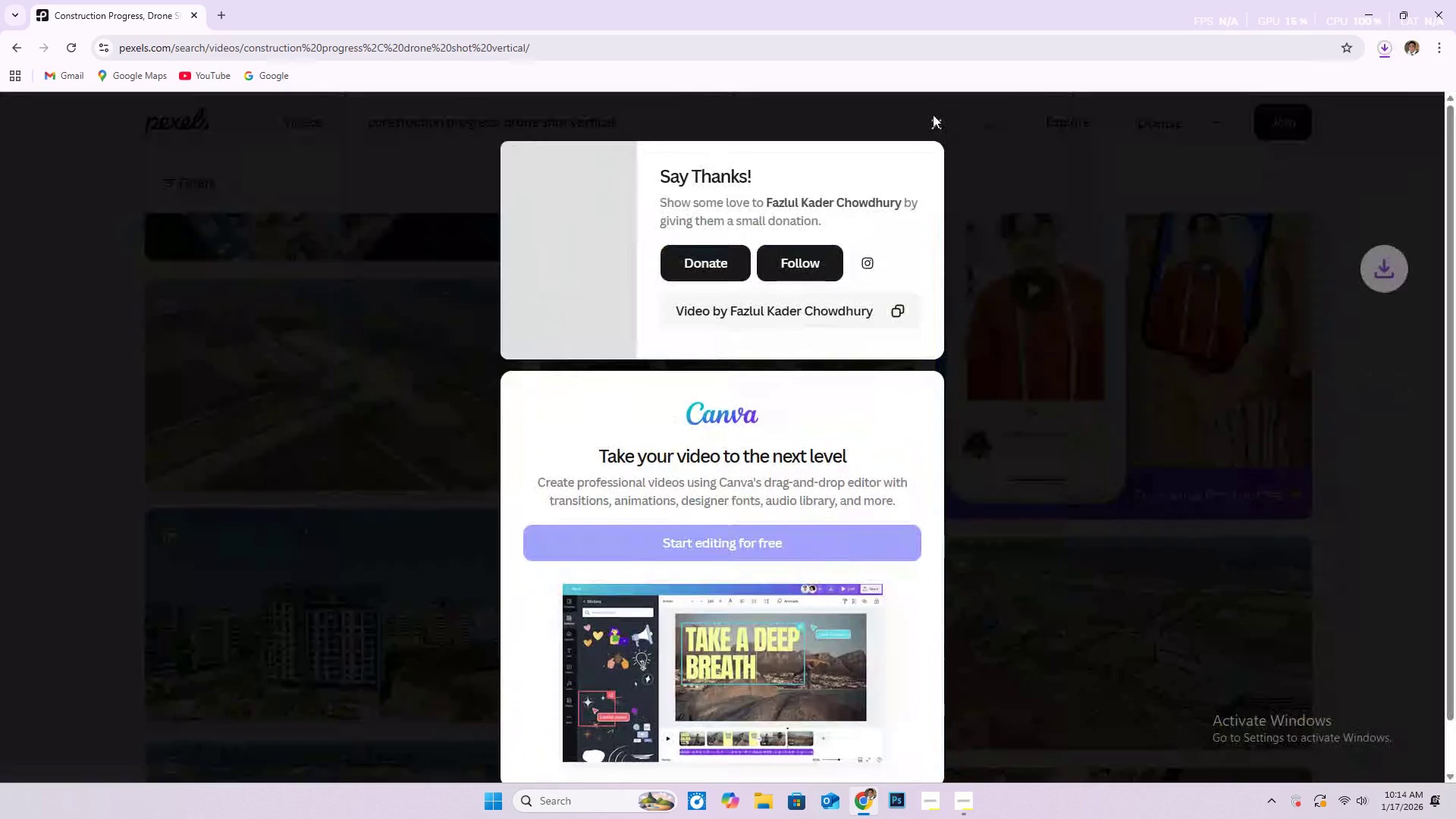 
left_click([935, 128])
 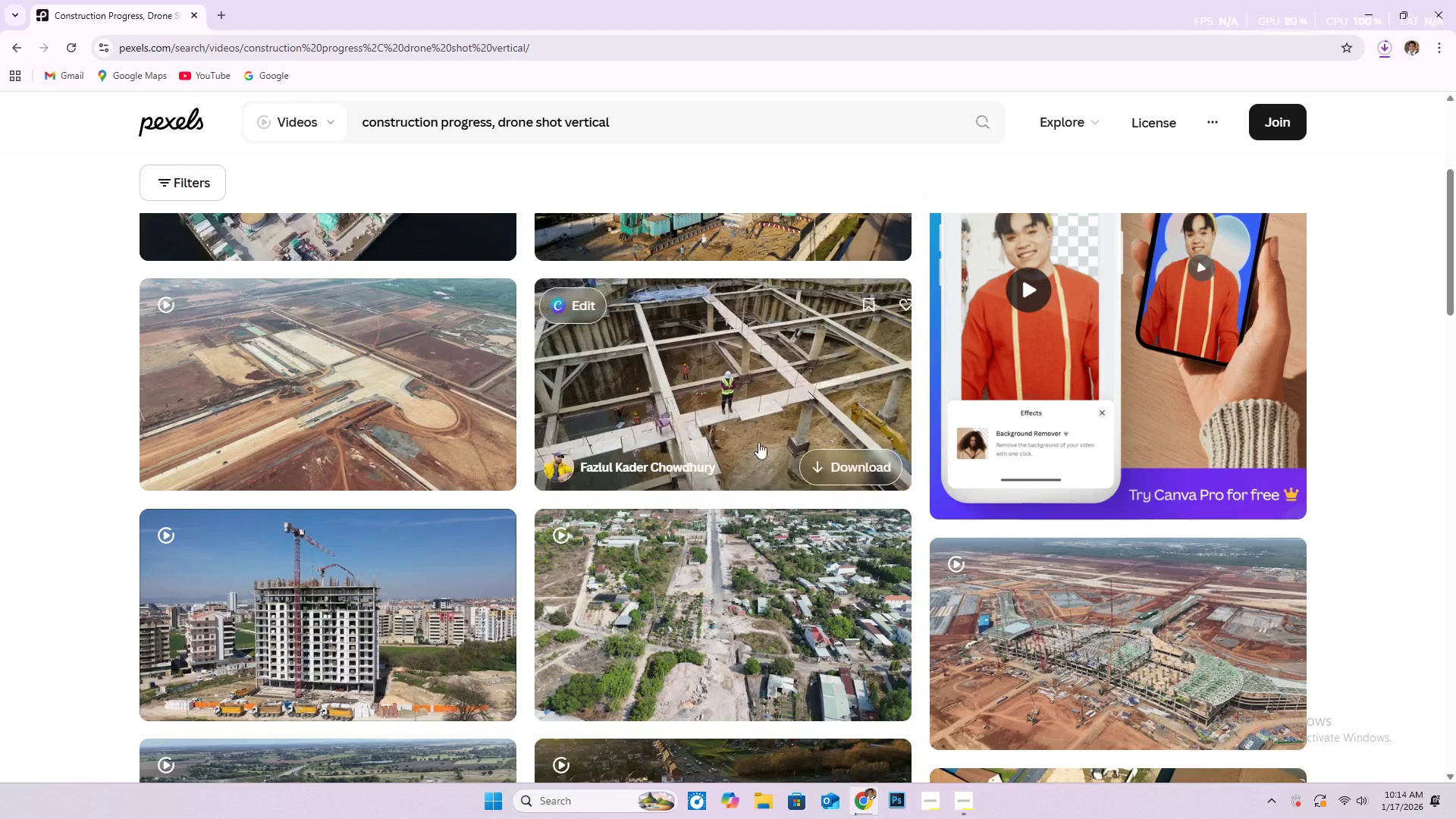 
scroll: coordinate [758, 453], scroll_direction: down, amount: 5.0
 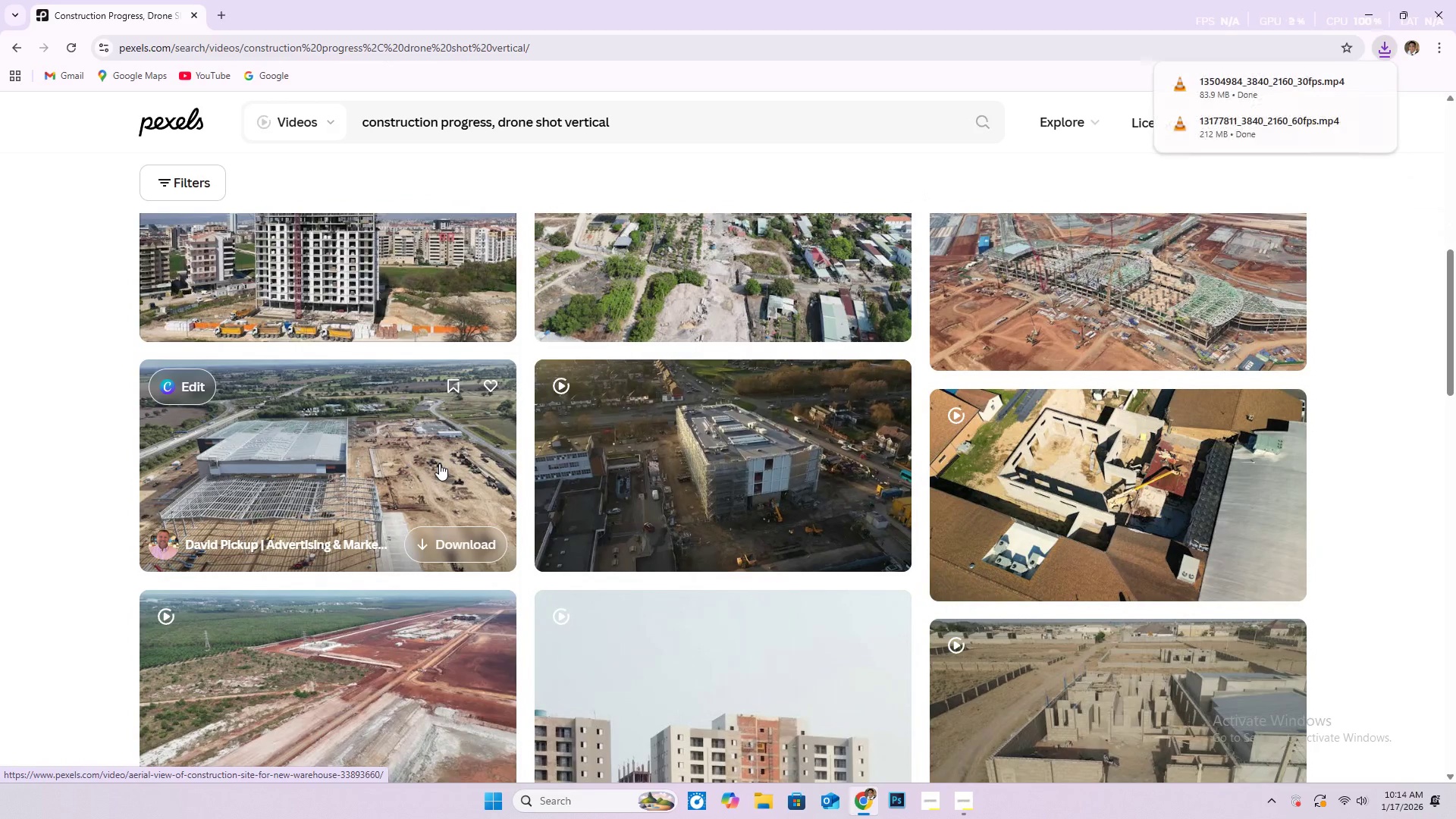 
wait(6.38)
 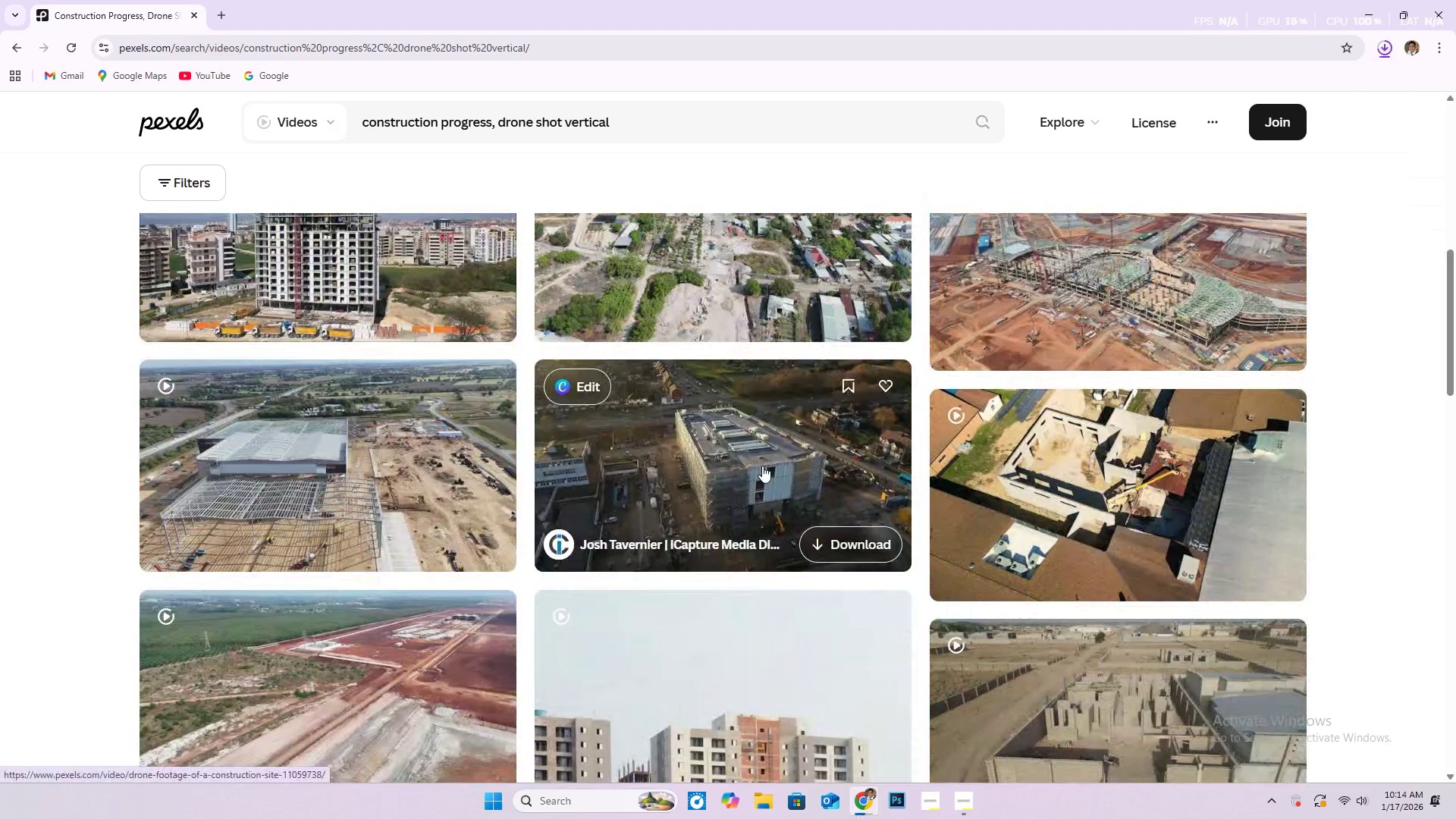 
scroll: coordinate [115, 475], scroll_direction: down, amount: 12.0
 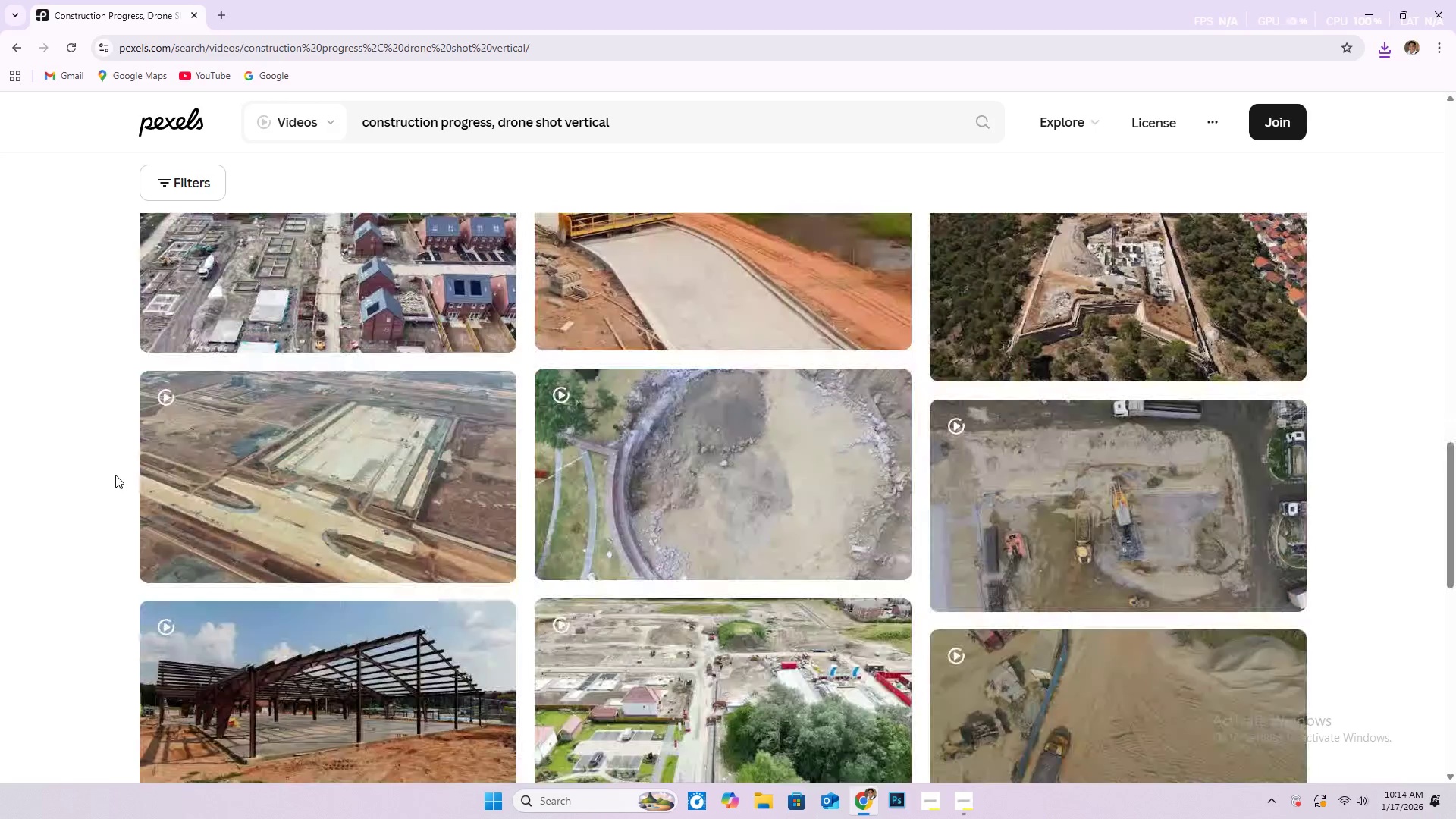 
scroll: coordinate [117, 475], scroll_direction: up, amount: 5.0
 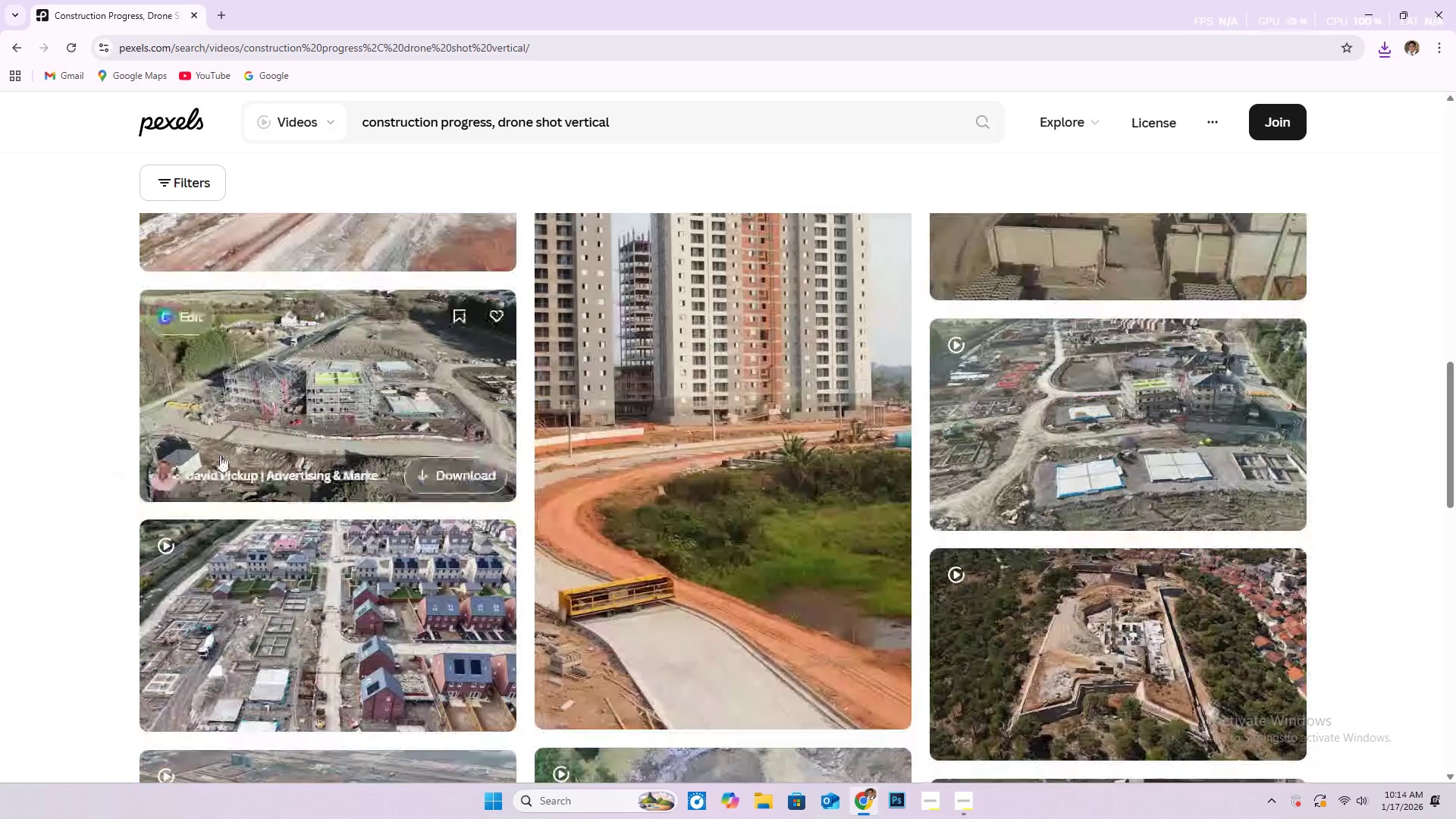 
scroll: coordinate [353, 551], scroll_direction: down, amount: 24.0
 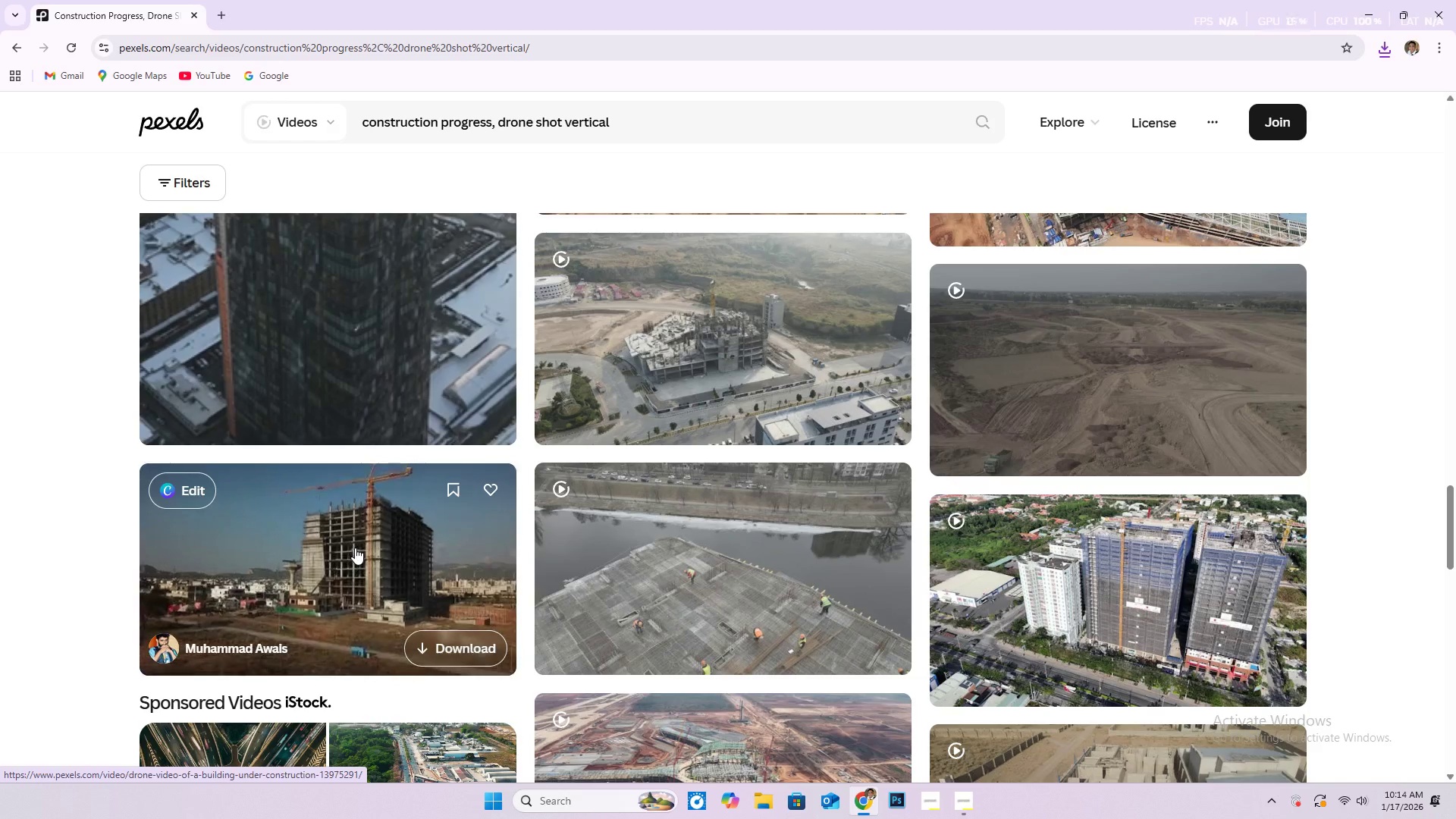 
mouse_move([994, 582])
 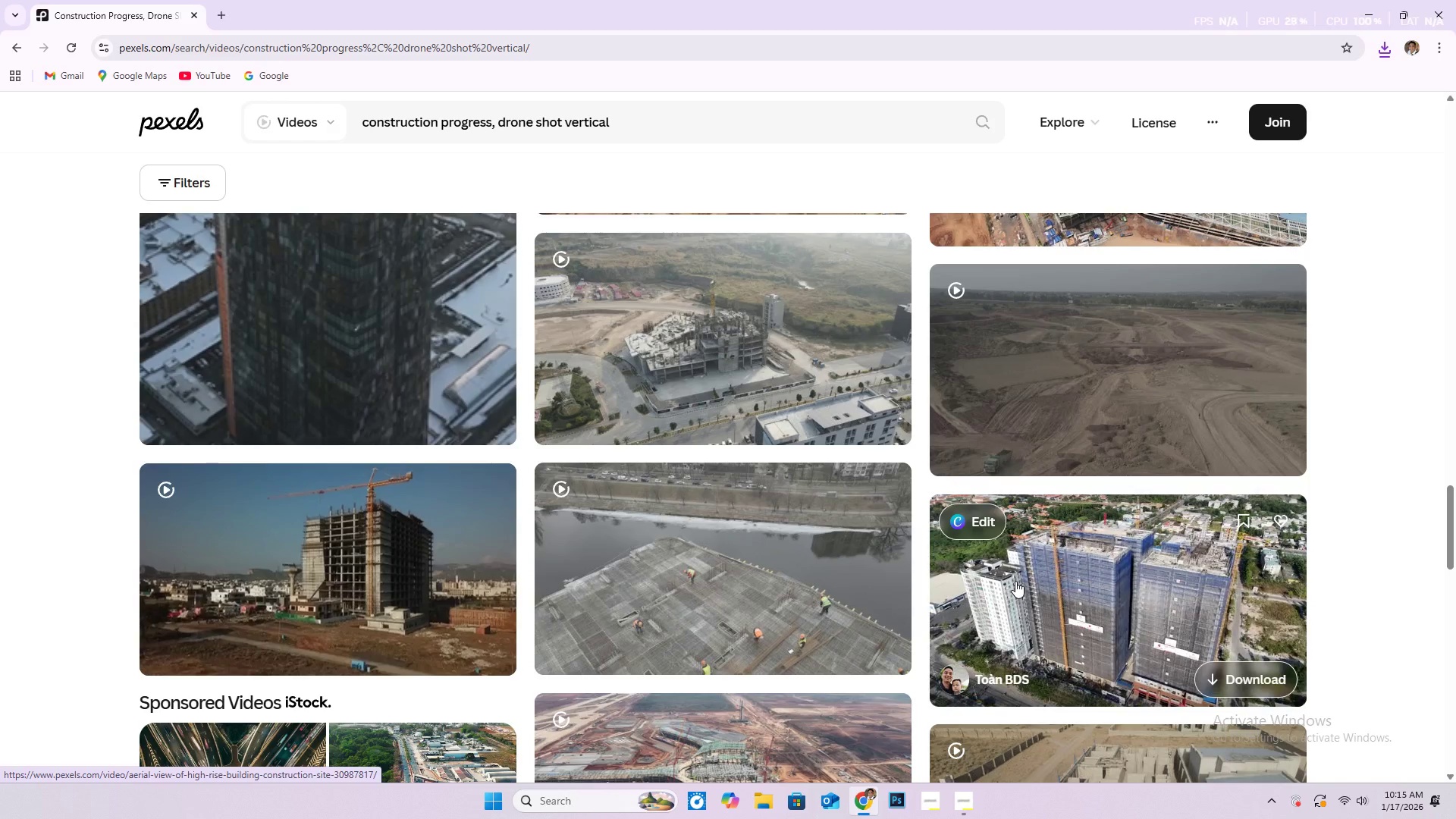 
wait(11.57)
 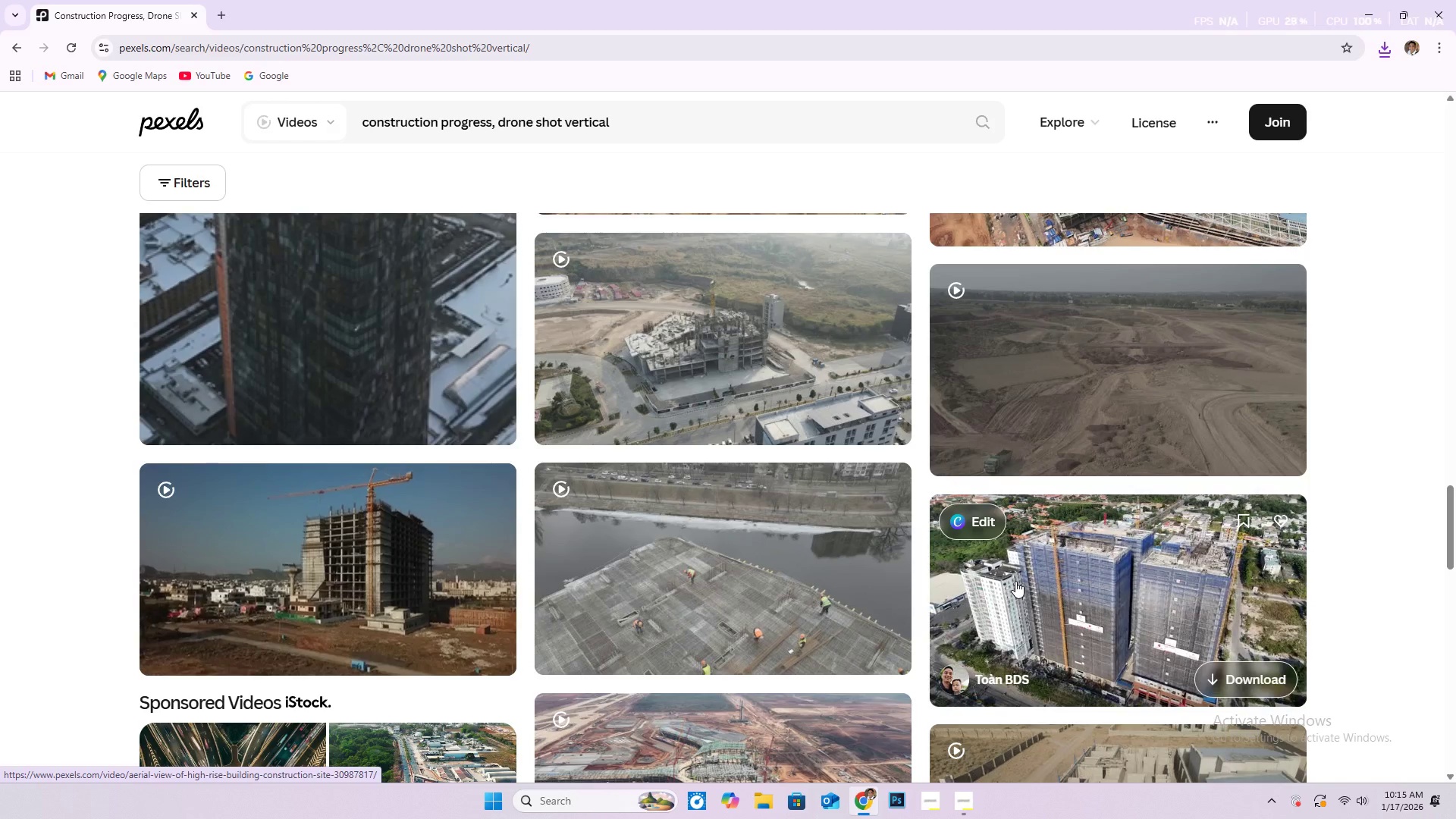 
scroll: coordinate [592, 377], scroll_direction: down, amount: 12.0
 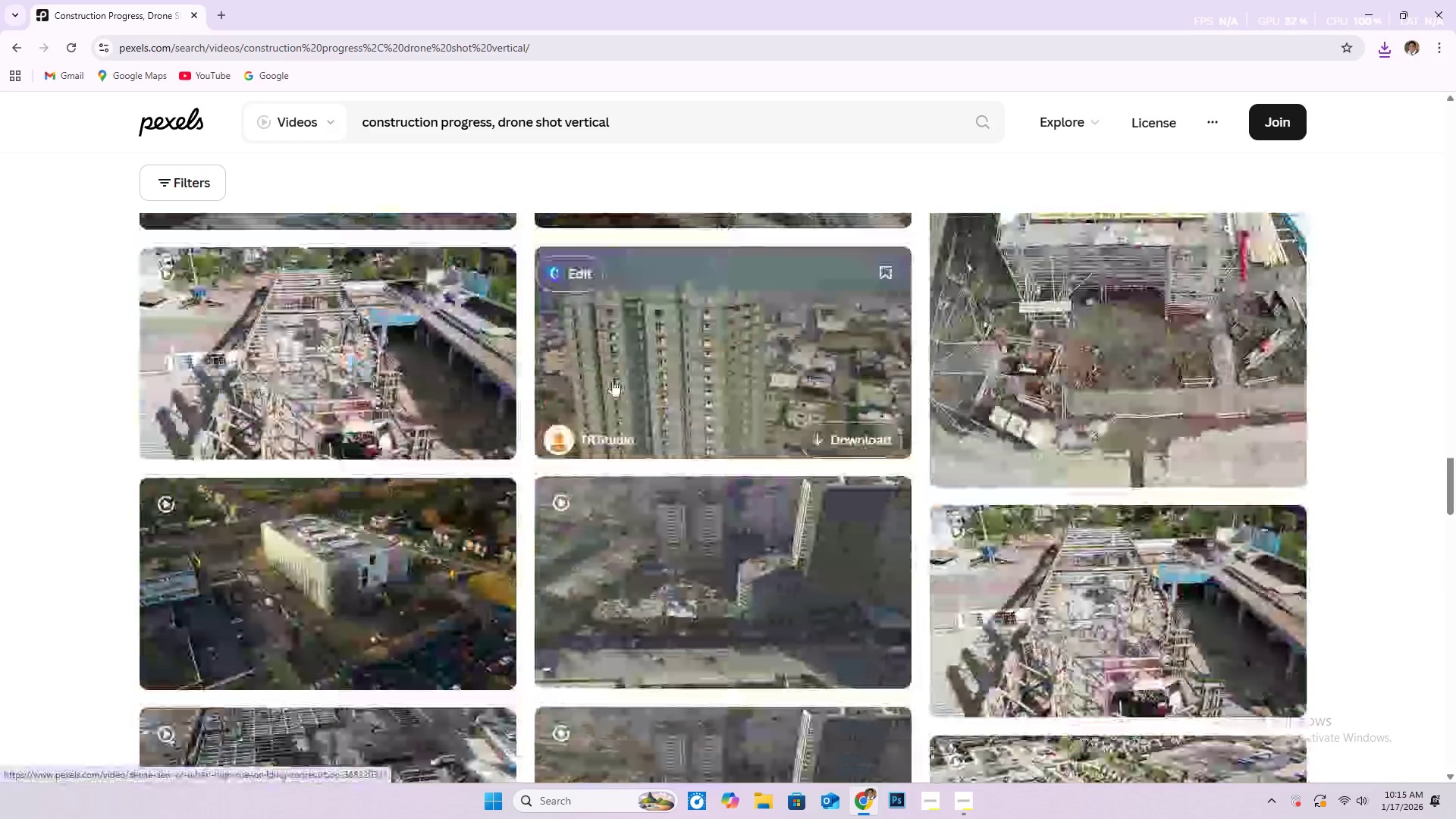 
scroll: coordinate [1191, 450], scroll_direction: up, amount: 4.0
 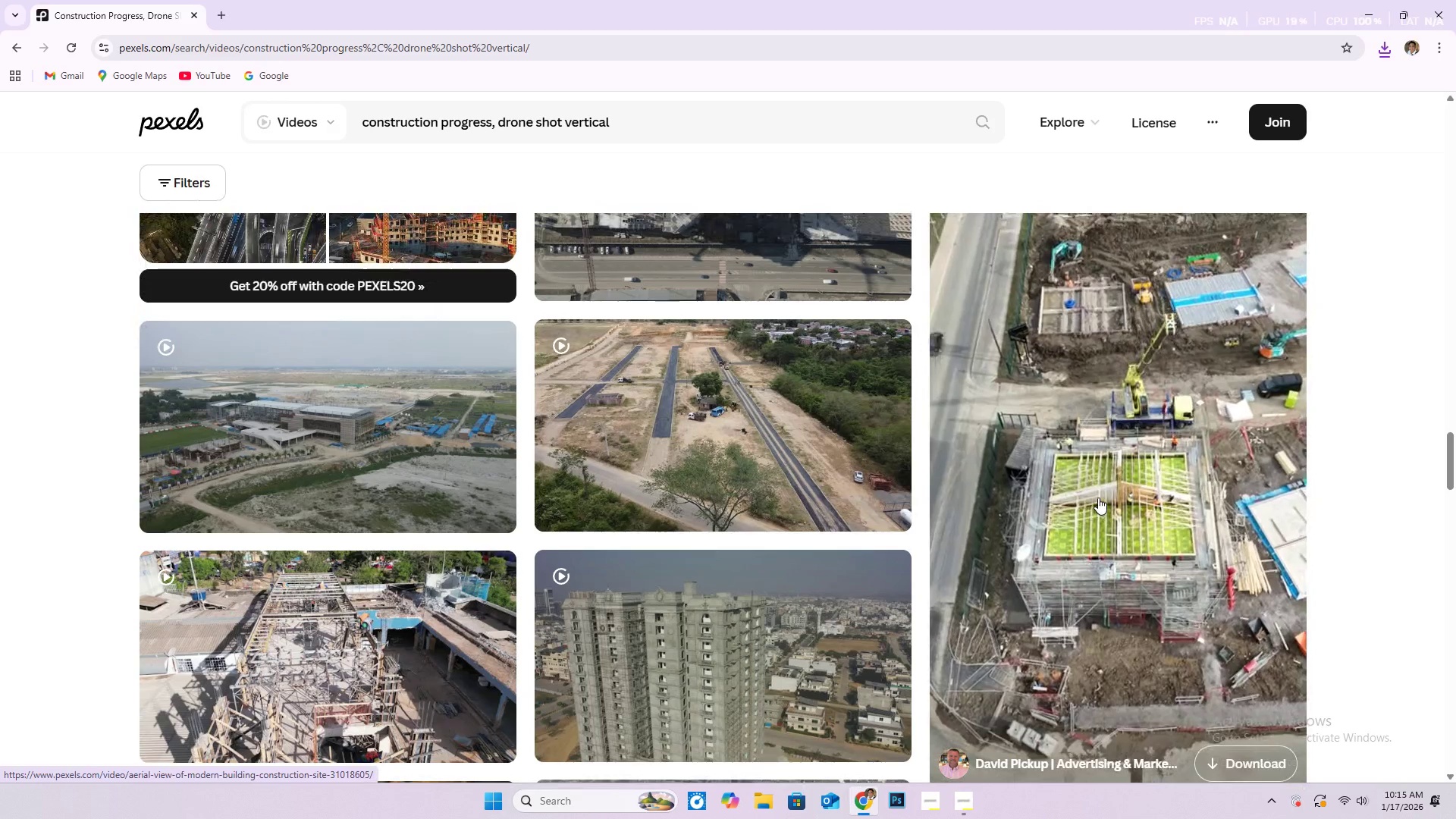 
wait(6.77)
 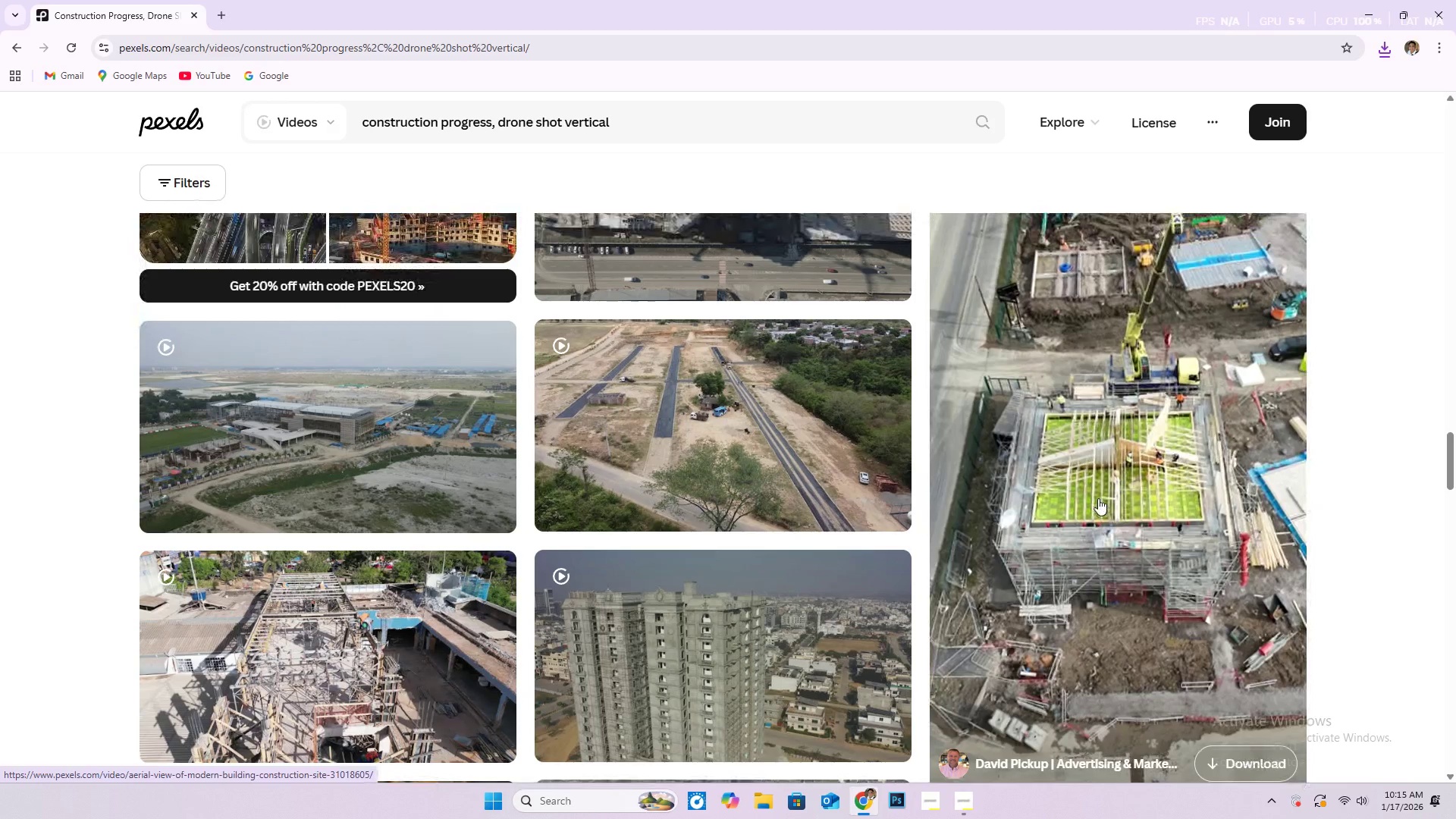 
scroll: coordinate [1098, 497], scroll_direction: down, amount: 1.0
 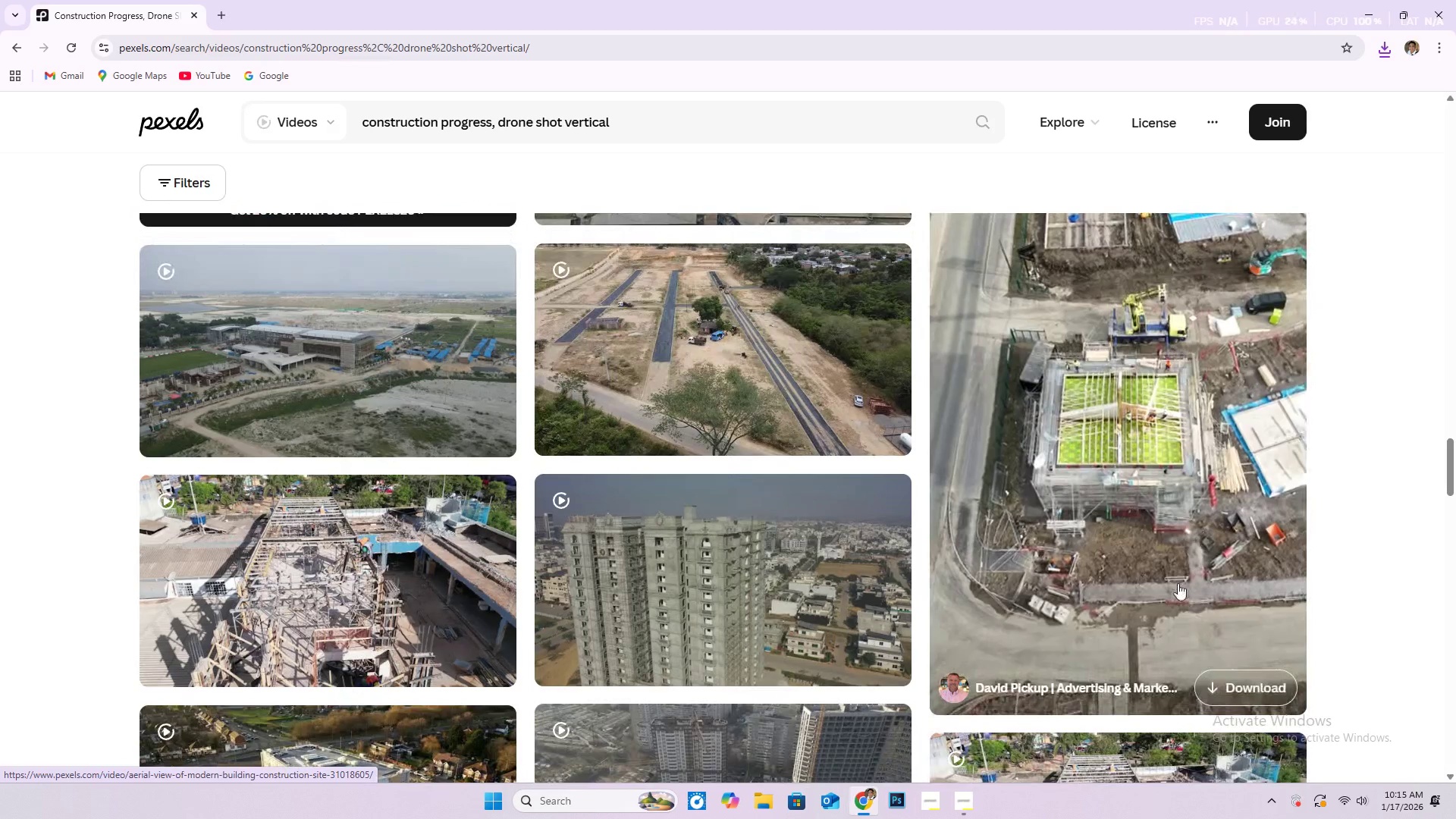 
left_click([1225, 690])
 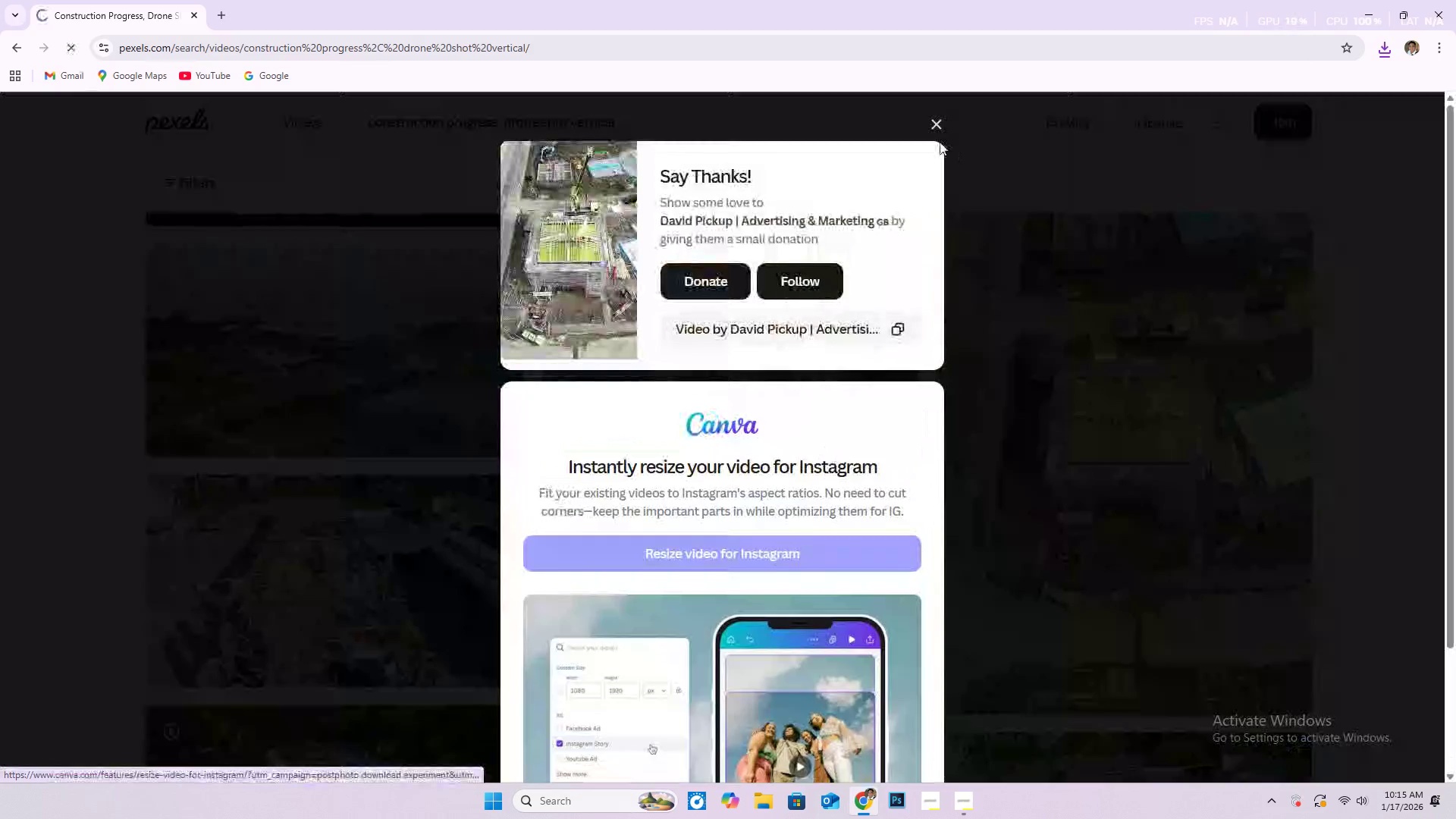 
left_click([937, 127])
 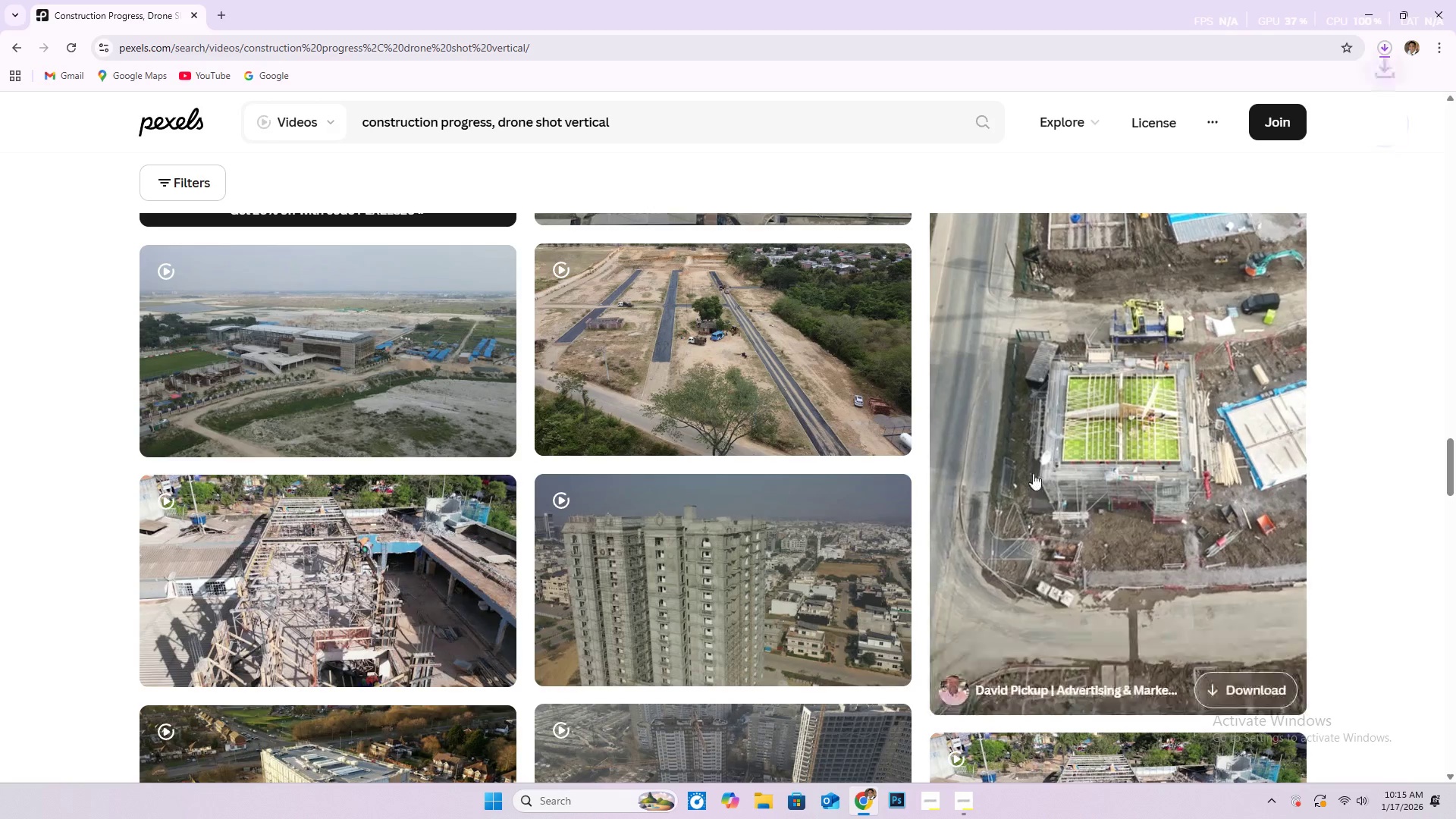 
scroll: coordinate [719, 407], scroll_direction: down, amount: 23.0
 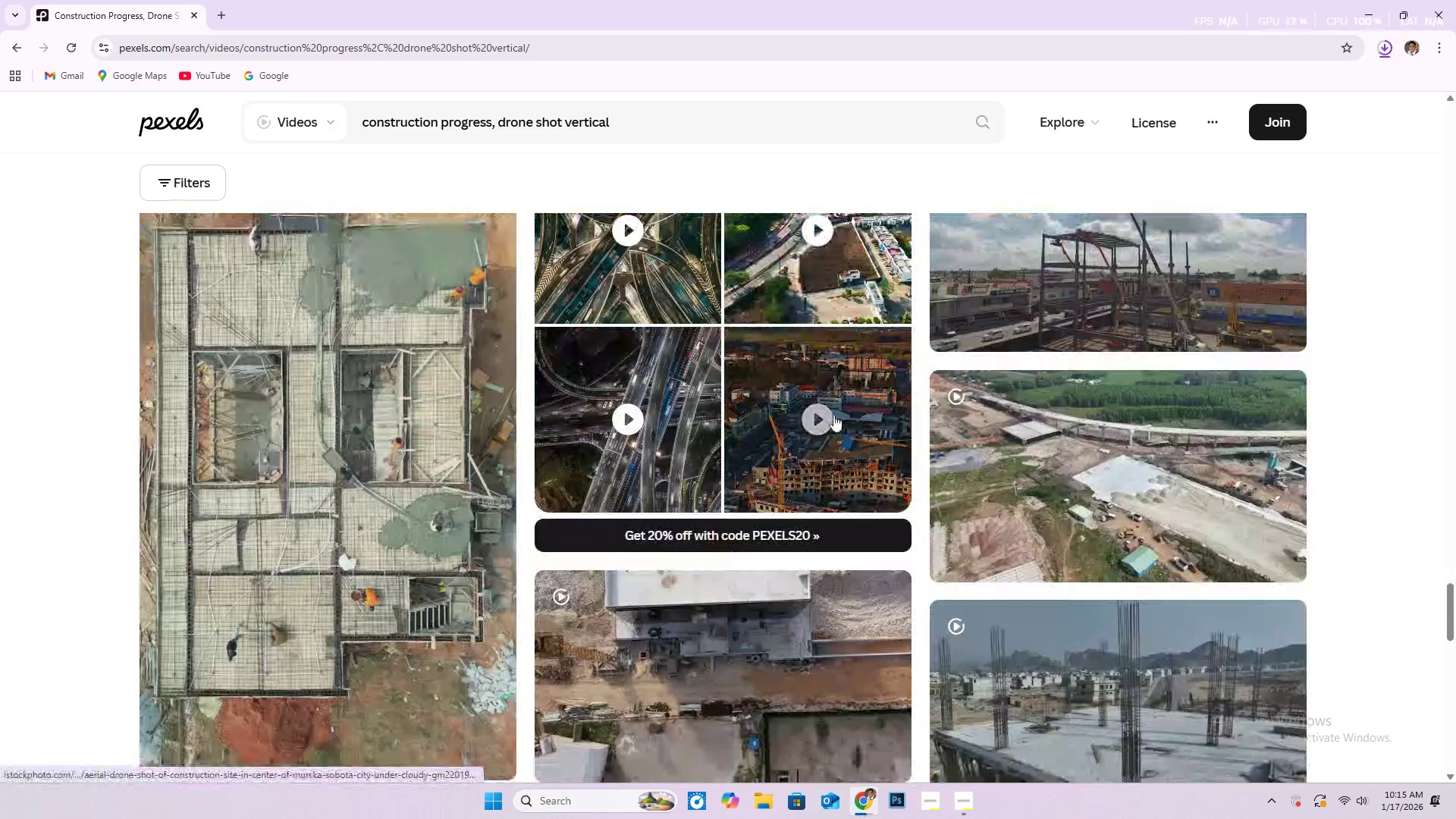 
scroll: coordinate [829, 416], scroll_direction: down, amount: 1.0
 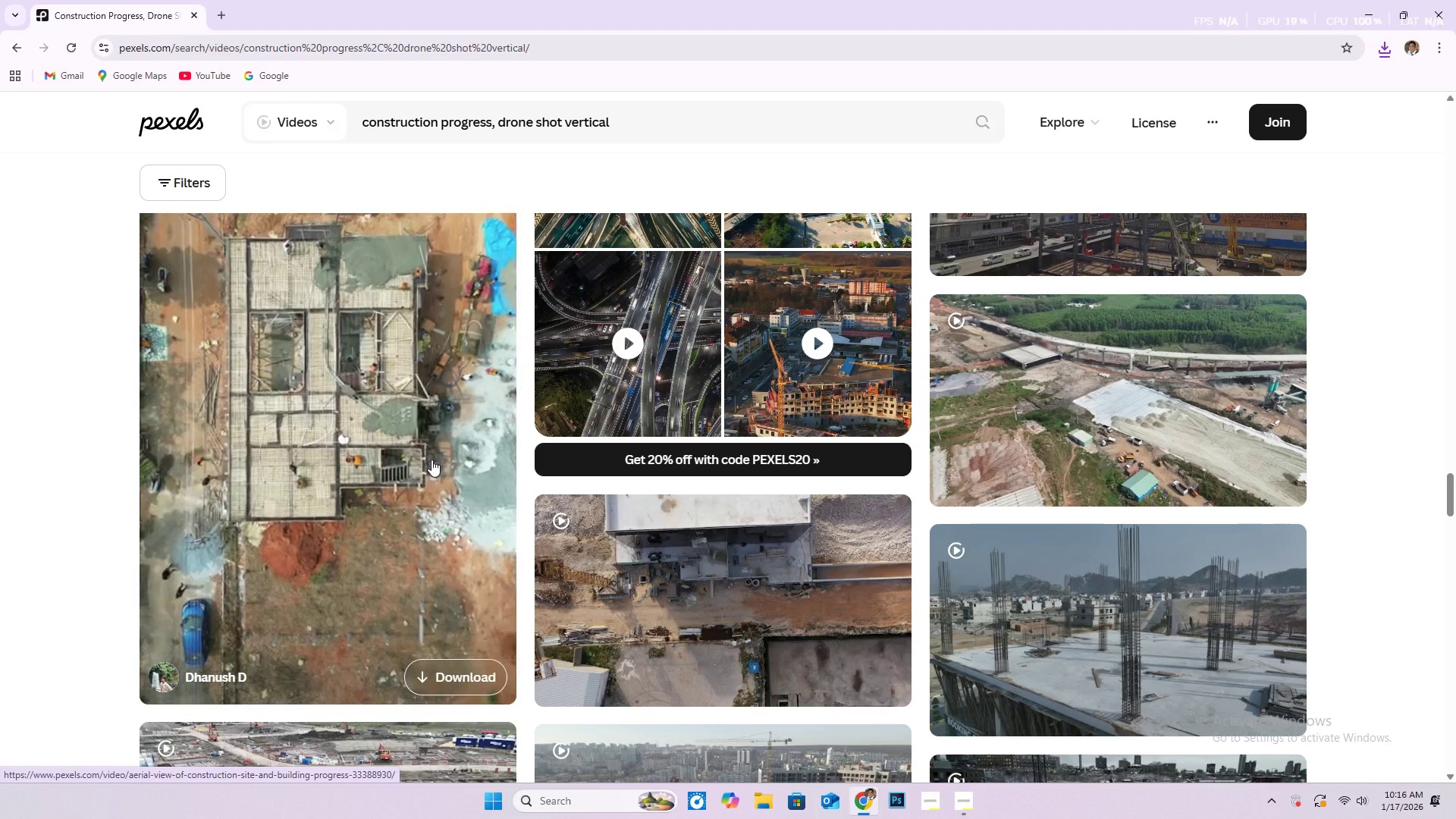 
wait(51.22)
 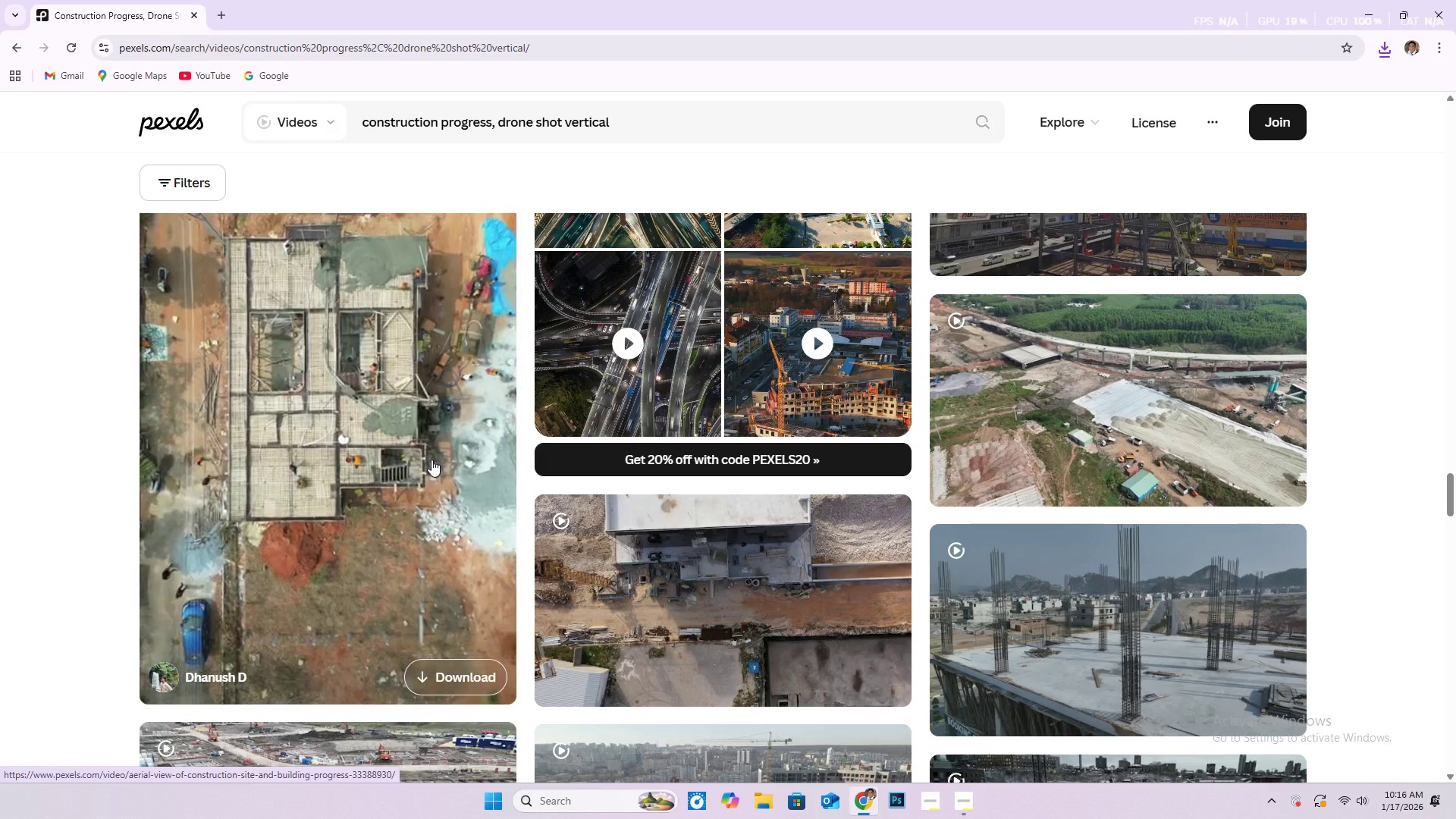 
scroll: coordinate [752, 695], scroll_direction: down, amount: 3.0
 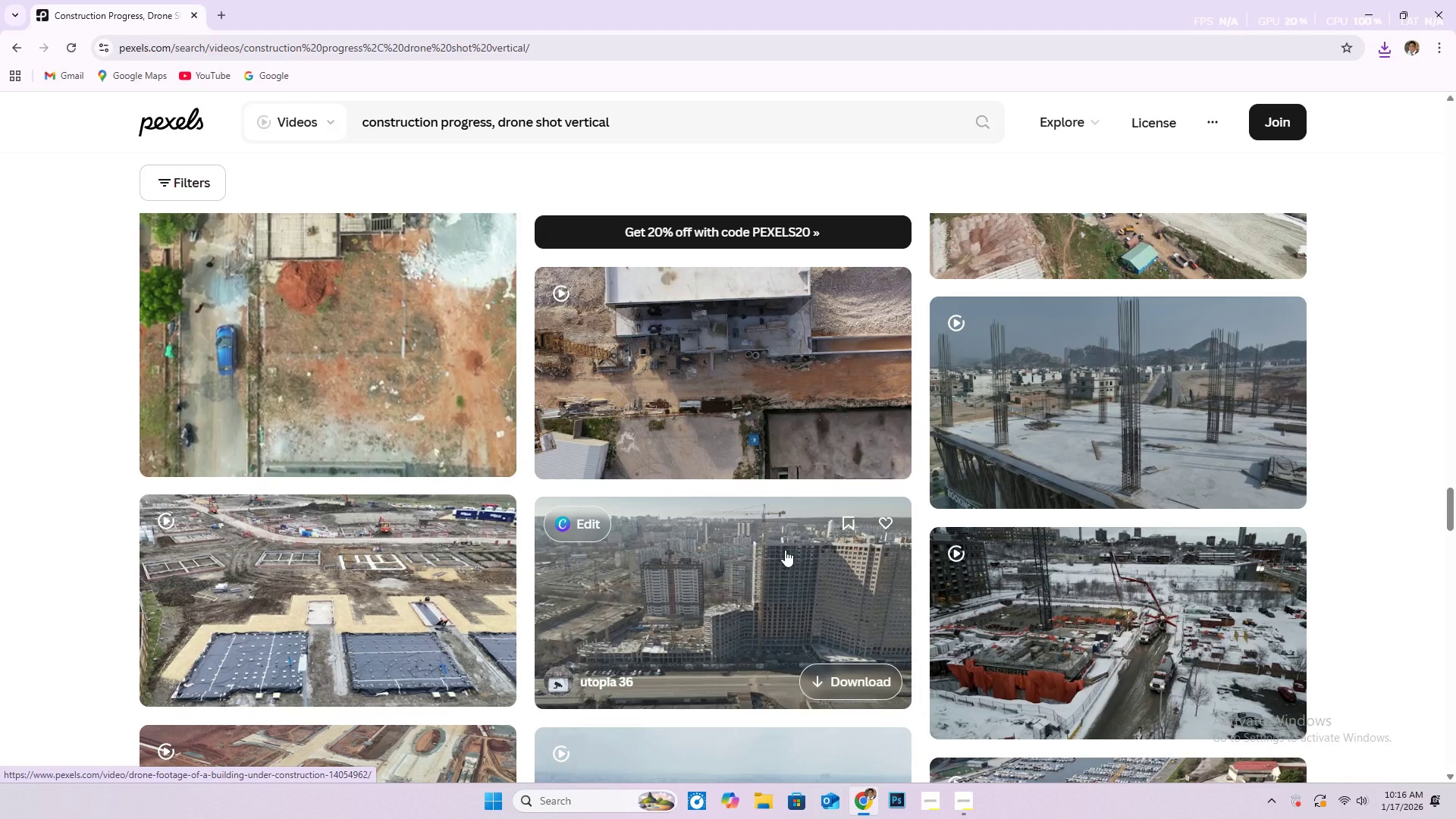 
wait(5.99)
 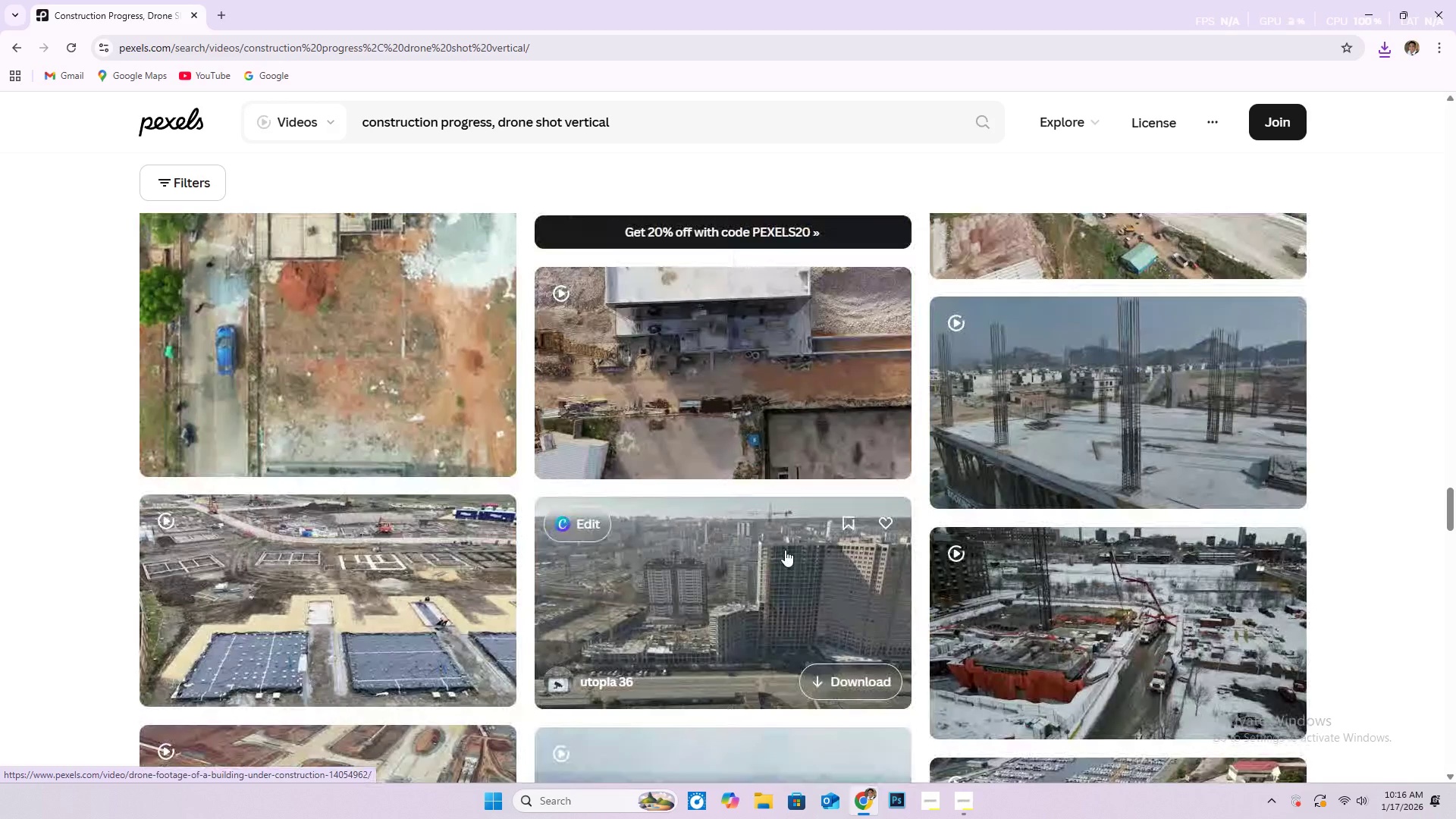 
left_click([861, 679])
 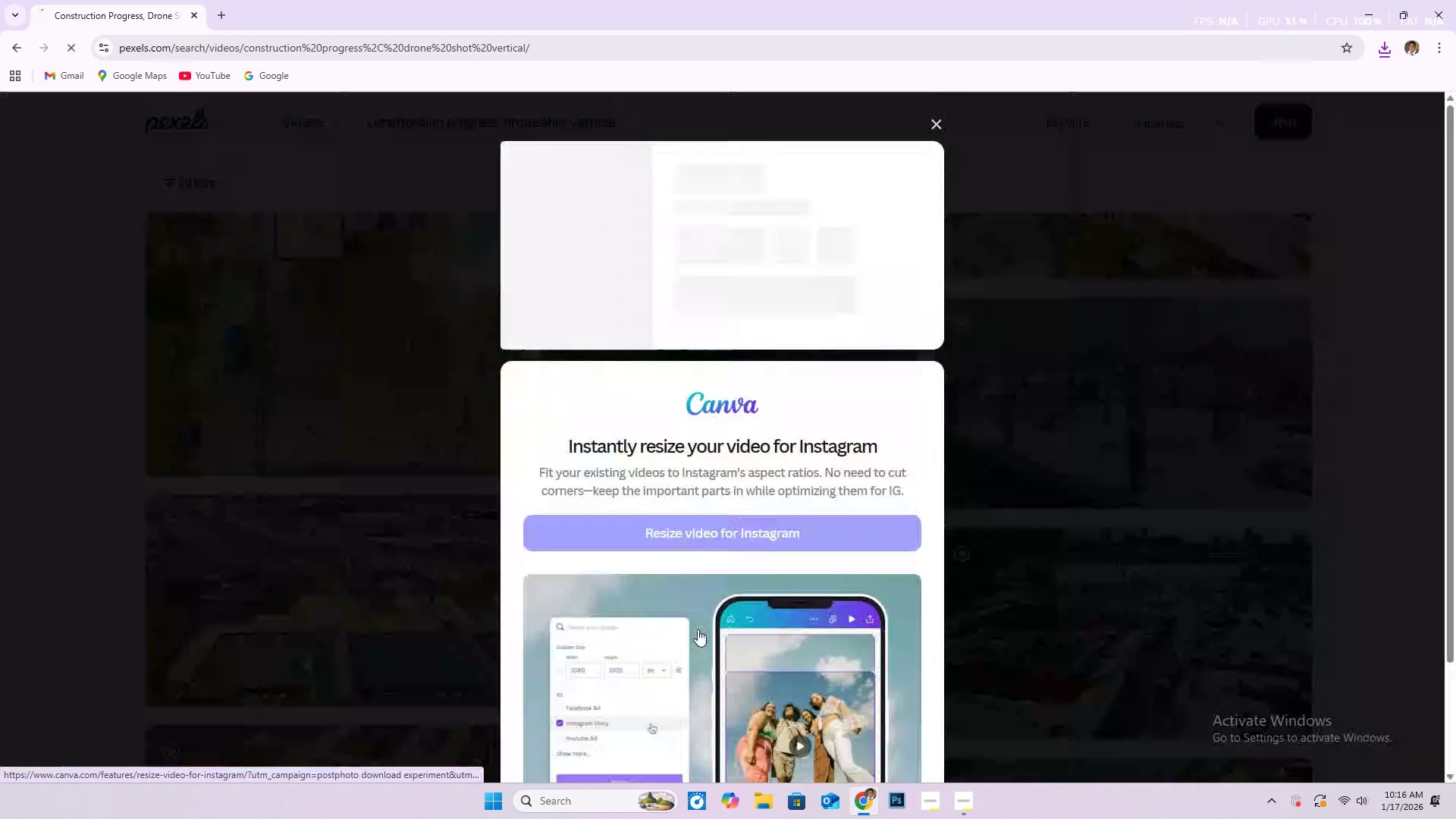 
scroll: coordinate [698, 629], scroll_direction: down, amount: 6.0
 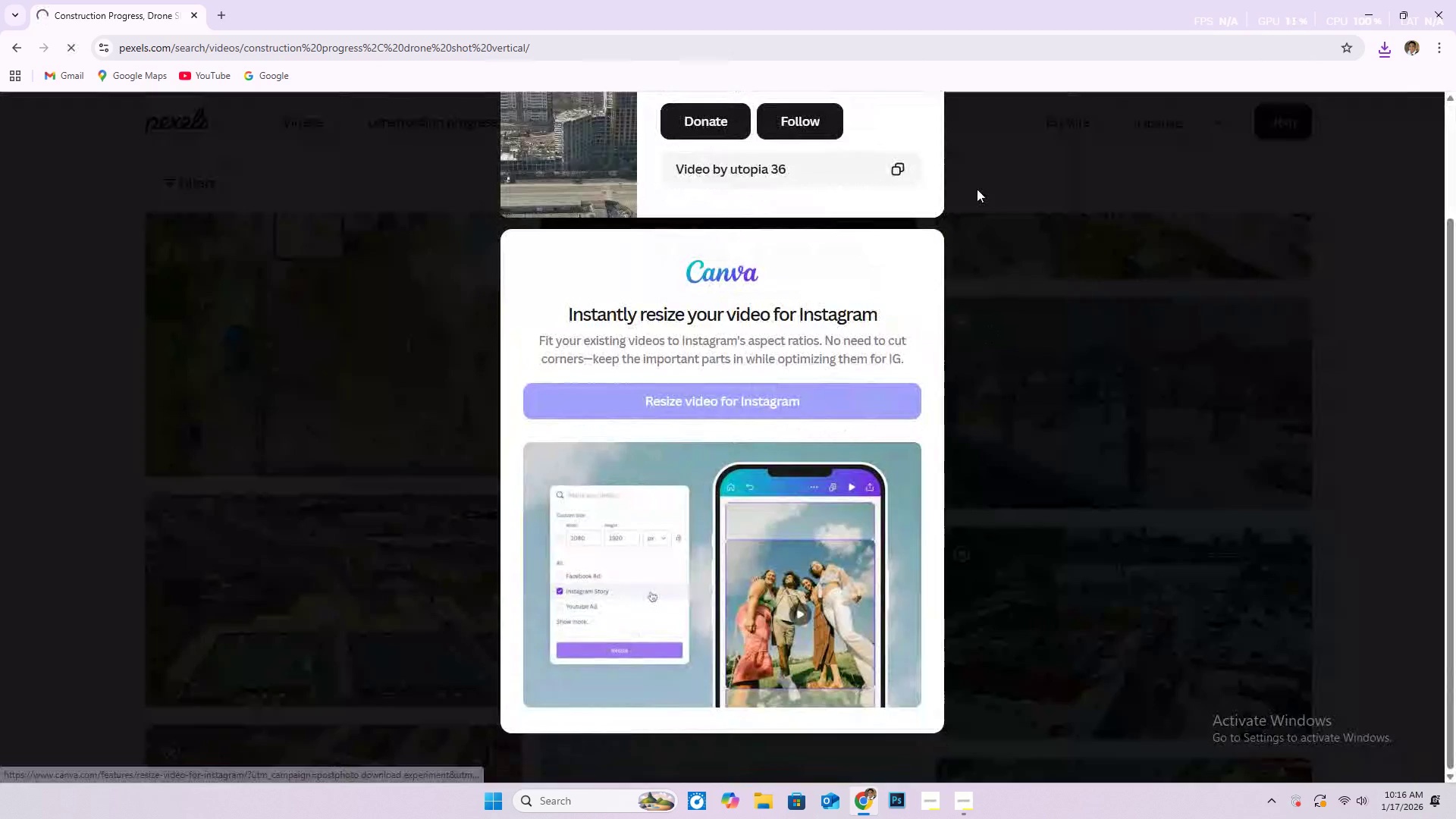 
scroll: coordinate [981, 252], scroll_direction: up, amount: 8.0
 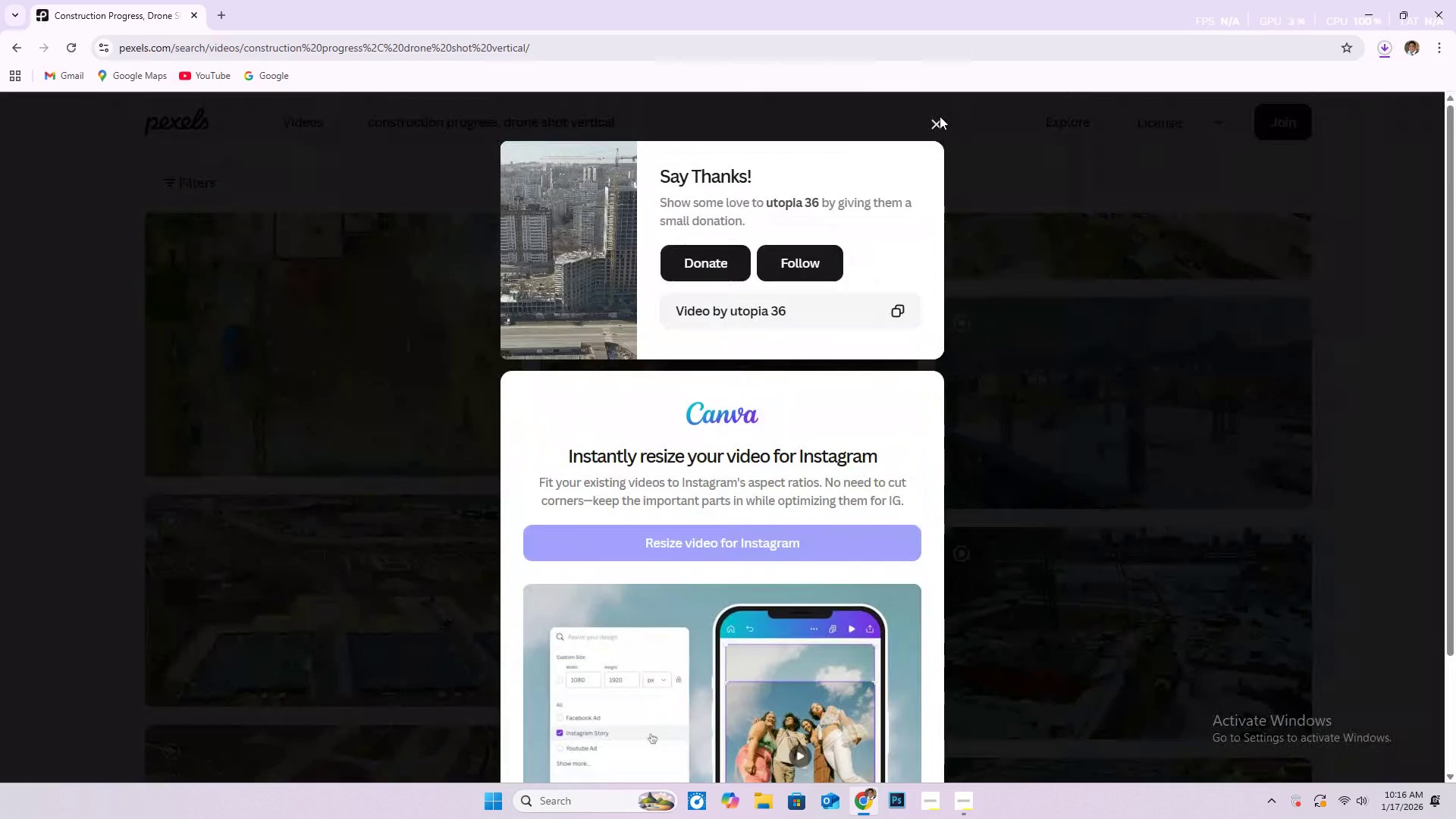 
left_click([936, 126])
 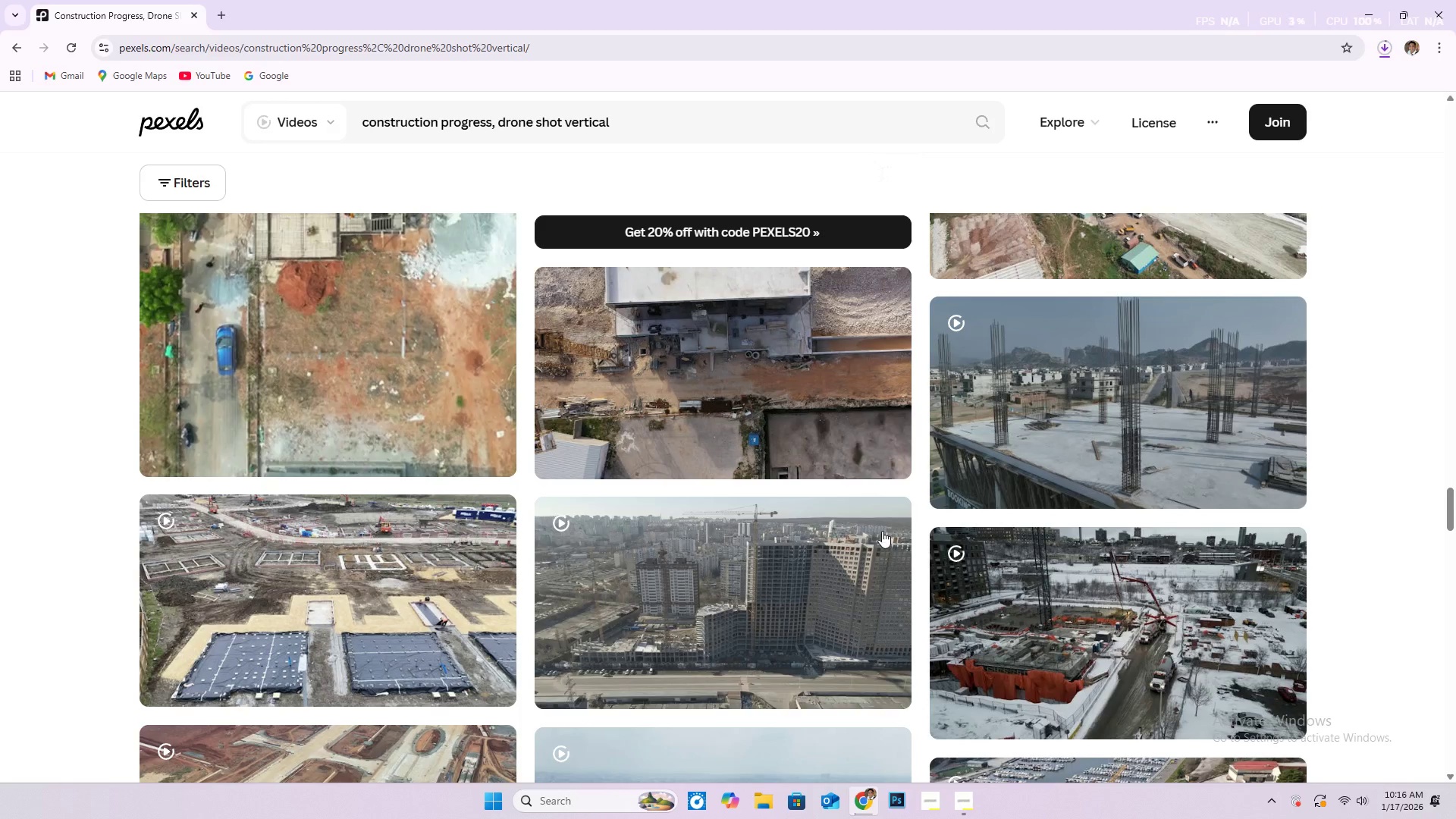 
scroll: coordinate [734, 556], scroll_direction: down, amount: 7.0
 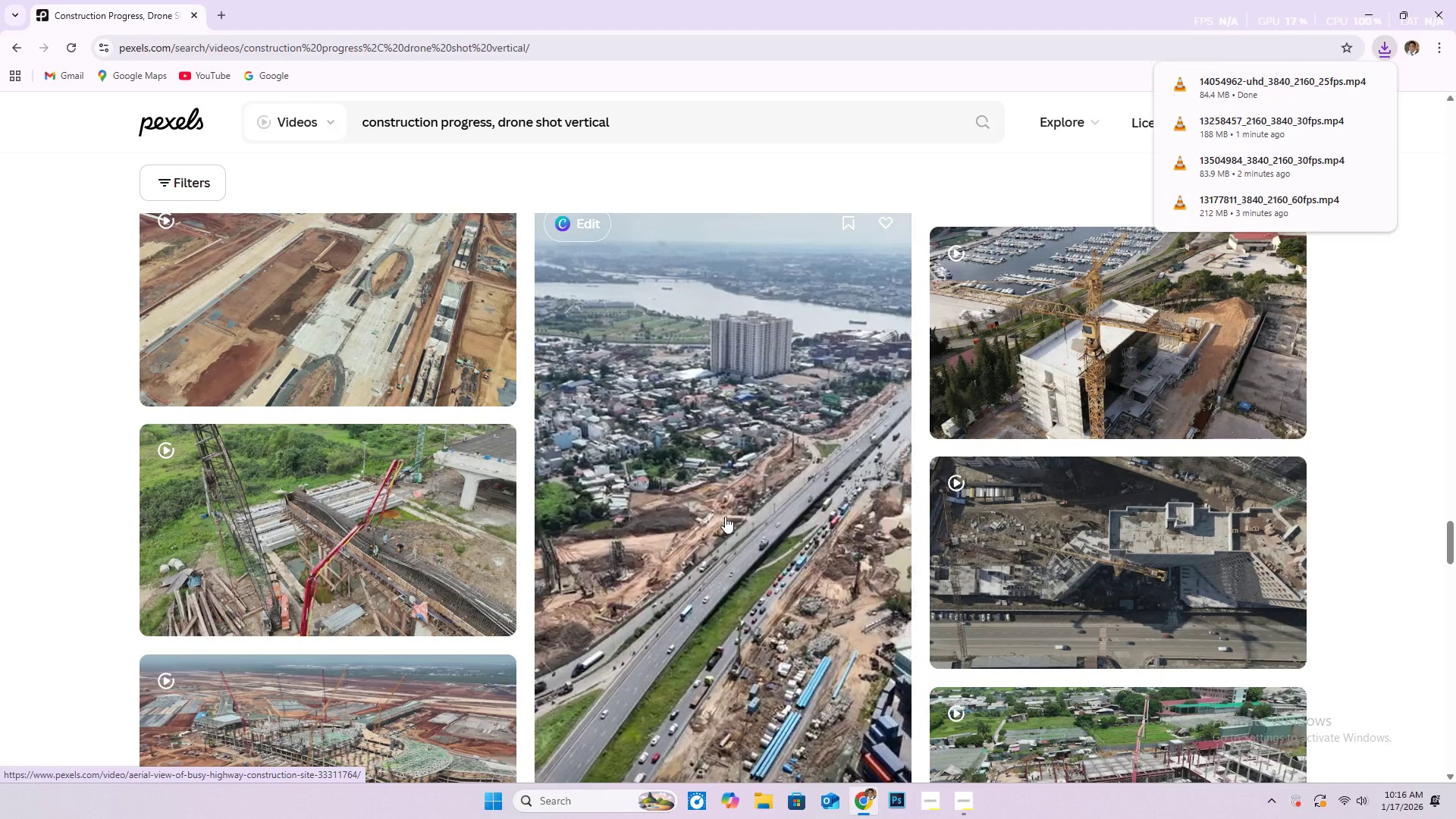 
wait(9.5)
 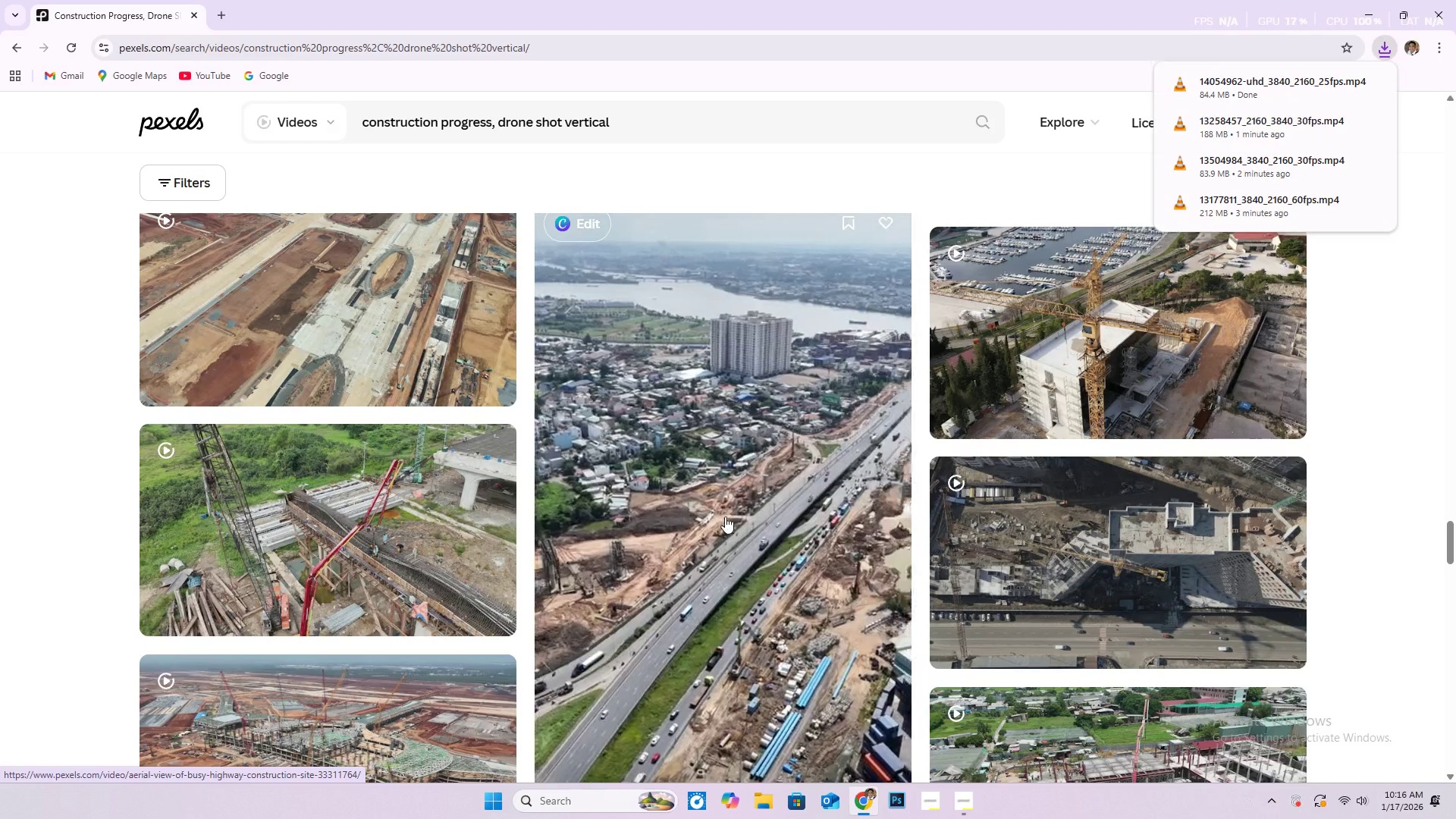 
scroll: coordinate [473, 517], scroll_direction: down, amount: 21.0
 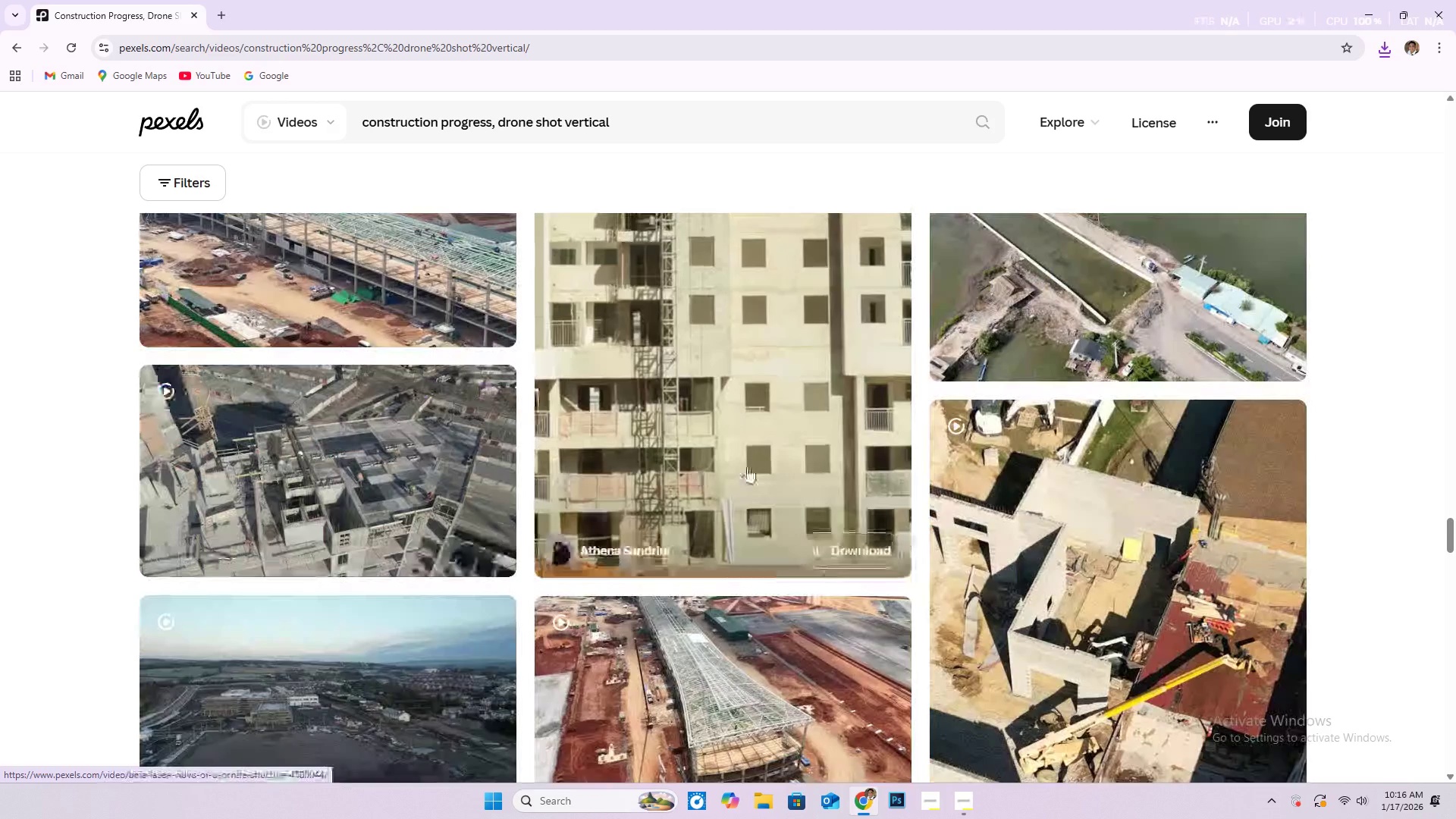 
scroll: coordinate [750, 466], scroll_direction: down, amount: 3.0
 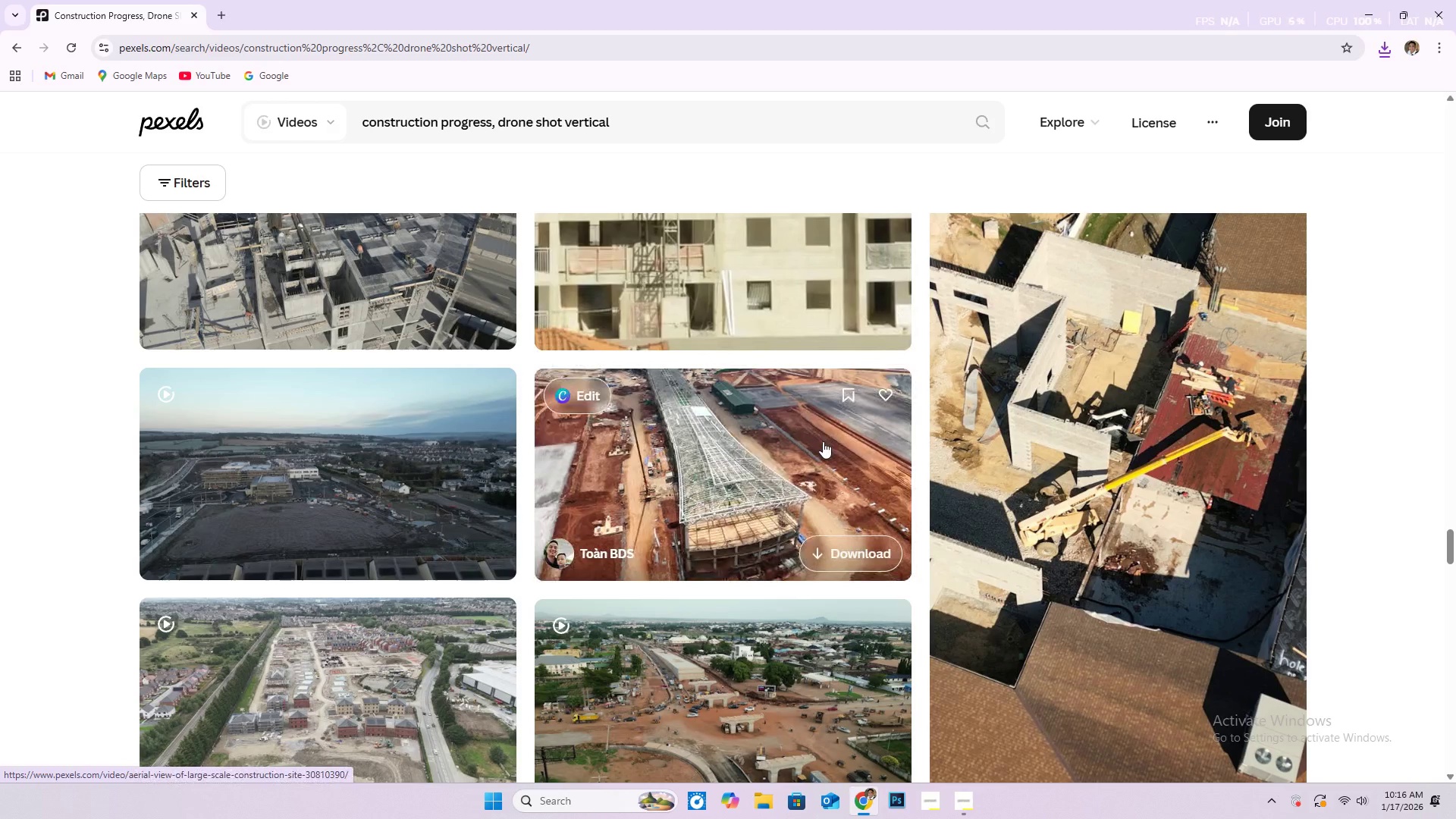 
wait(8.19)
 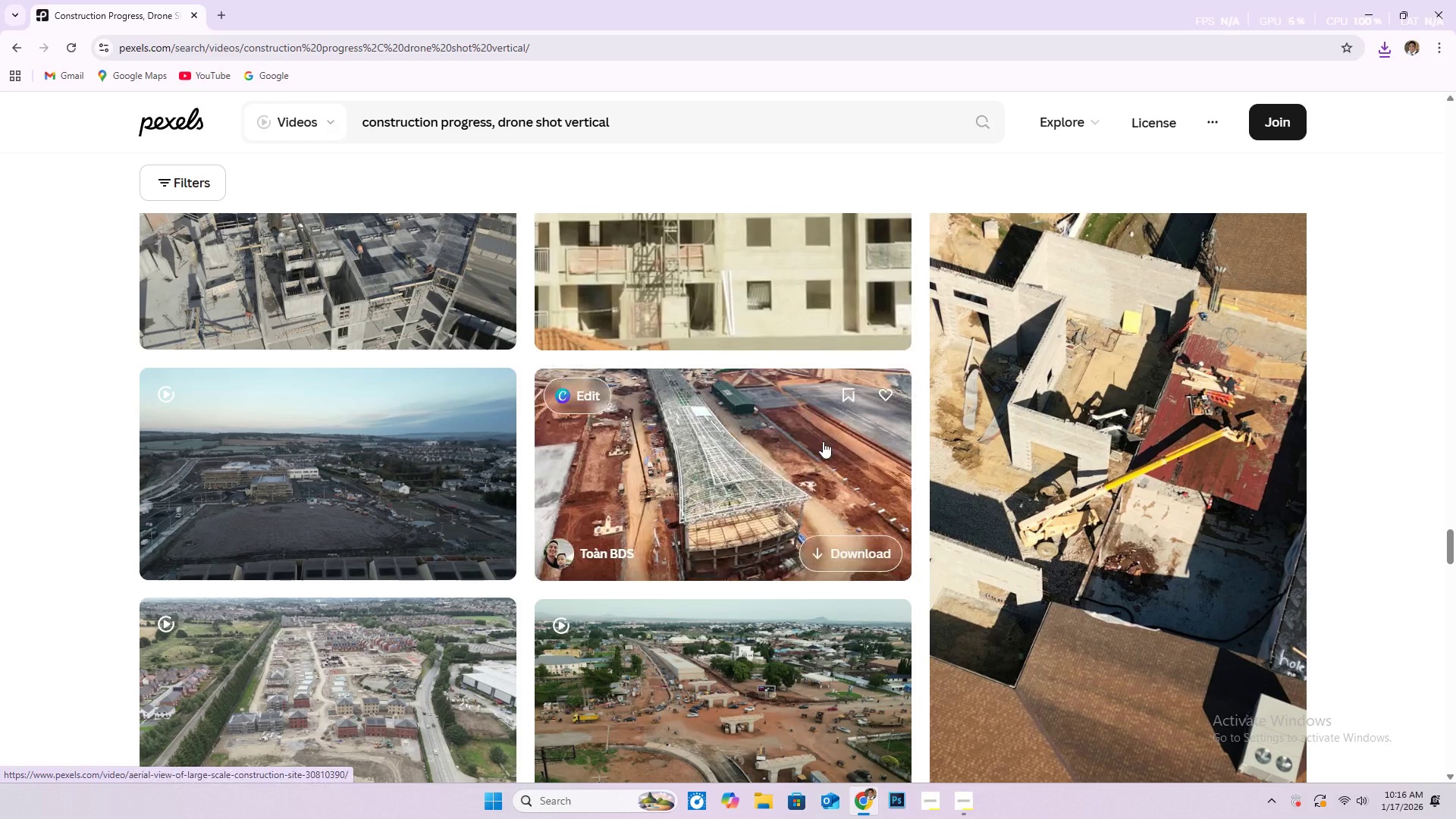 
scroll: coordinate [821, 440], scroll_direction: down, amount: 8.0
 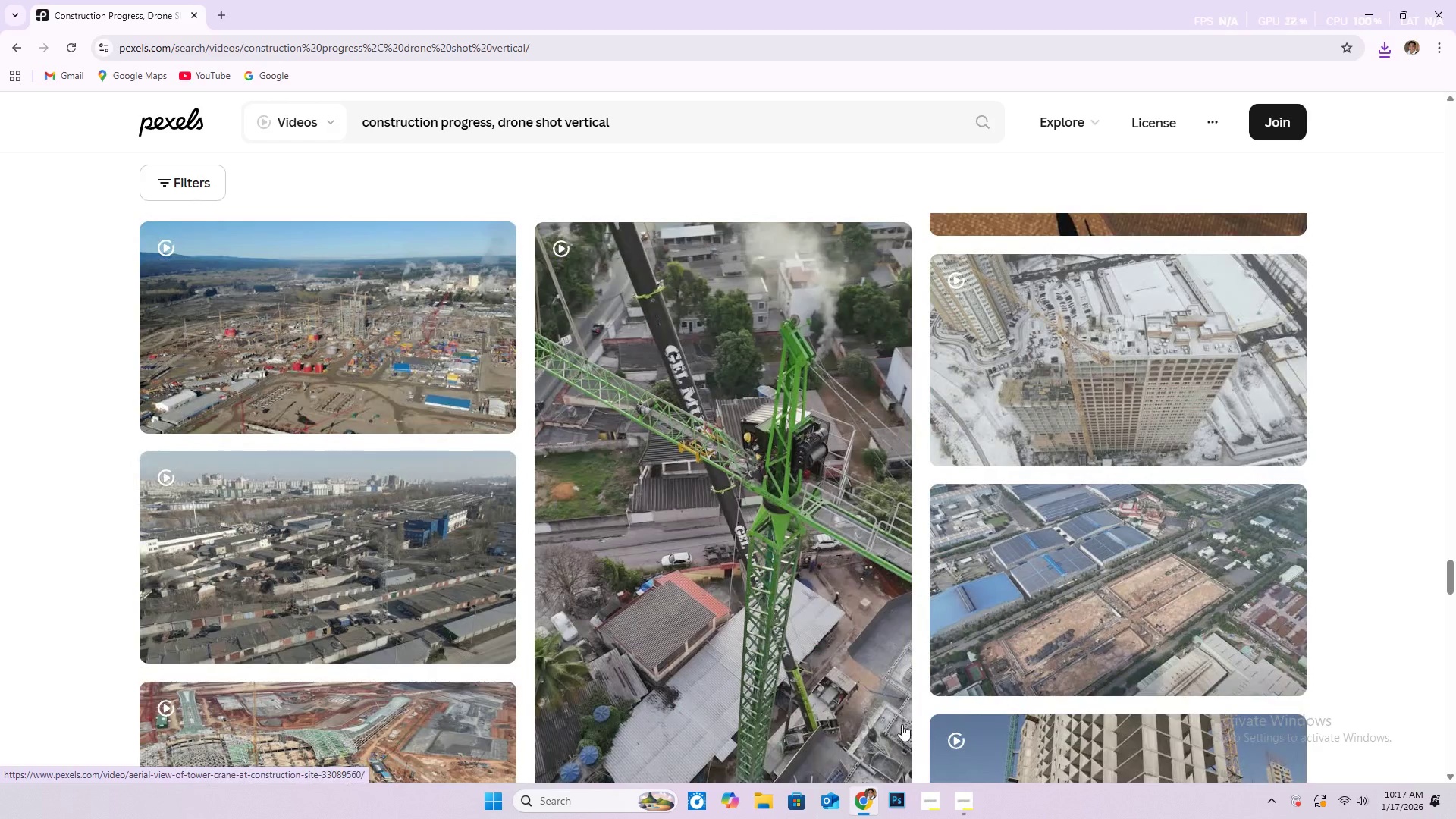 
left_click([972, 811])